 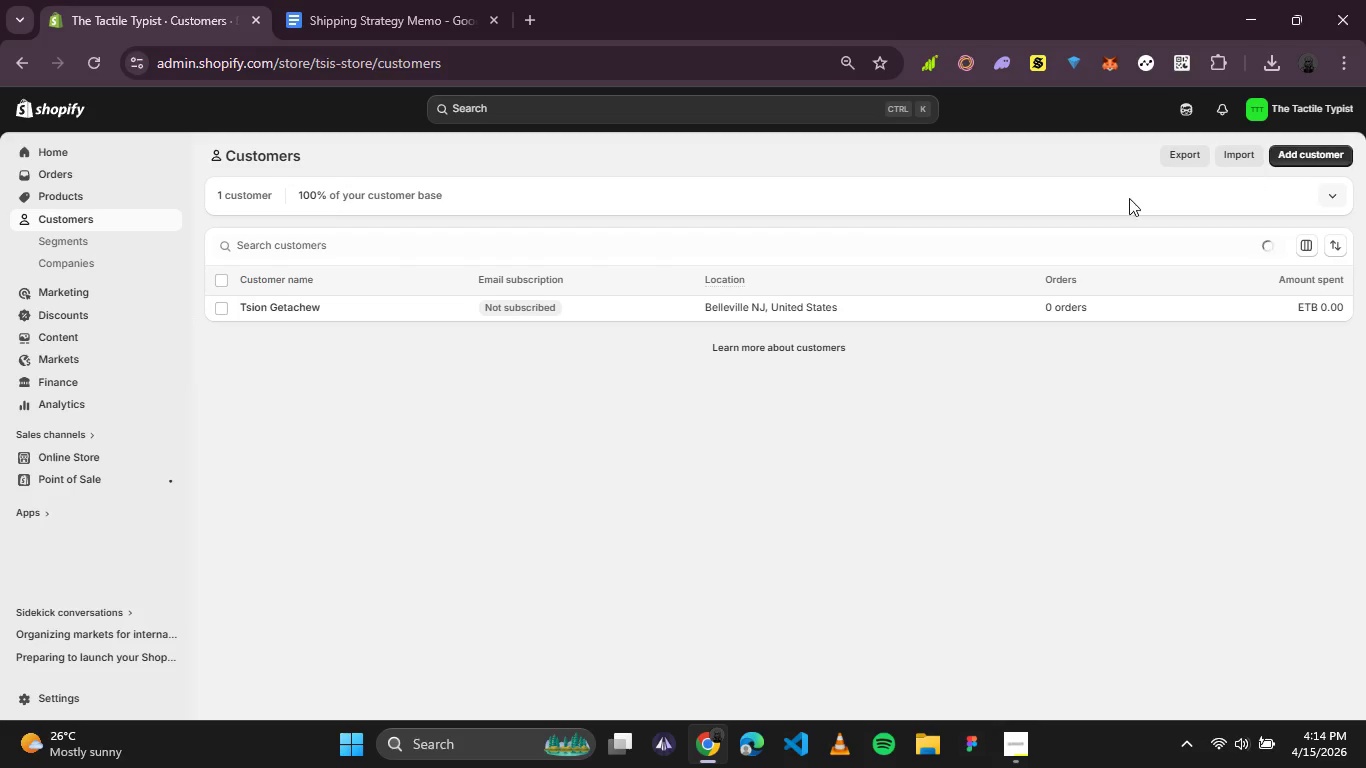 
left_click([483, 230])
 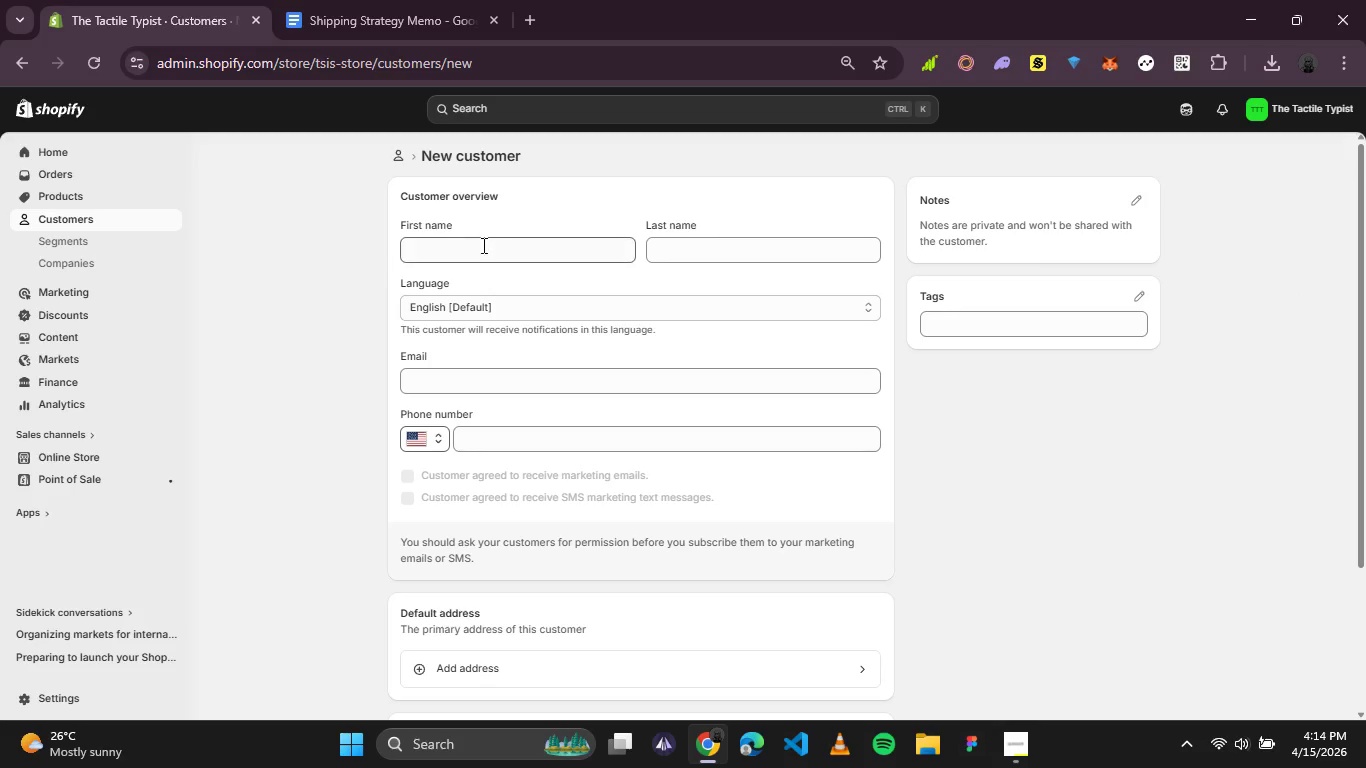 
left_click([482, 249])
 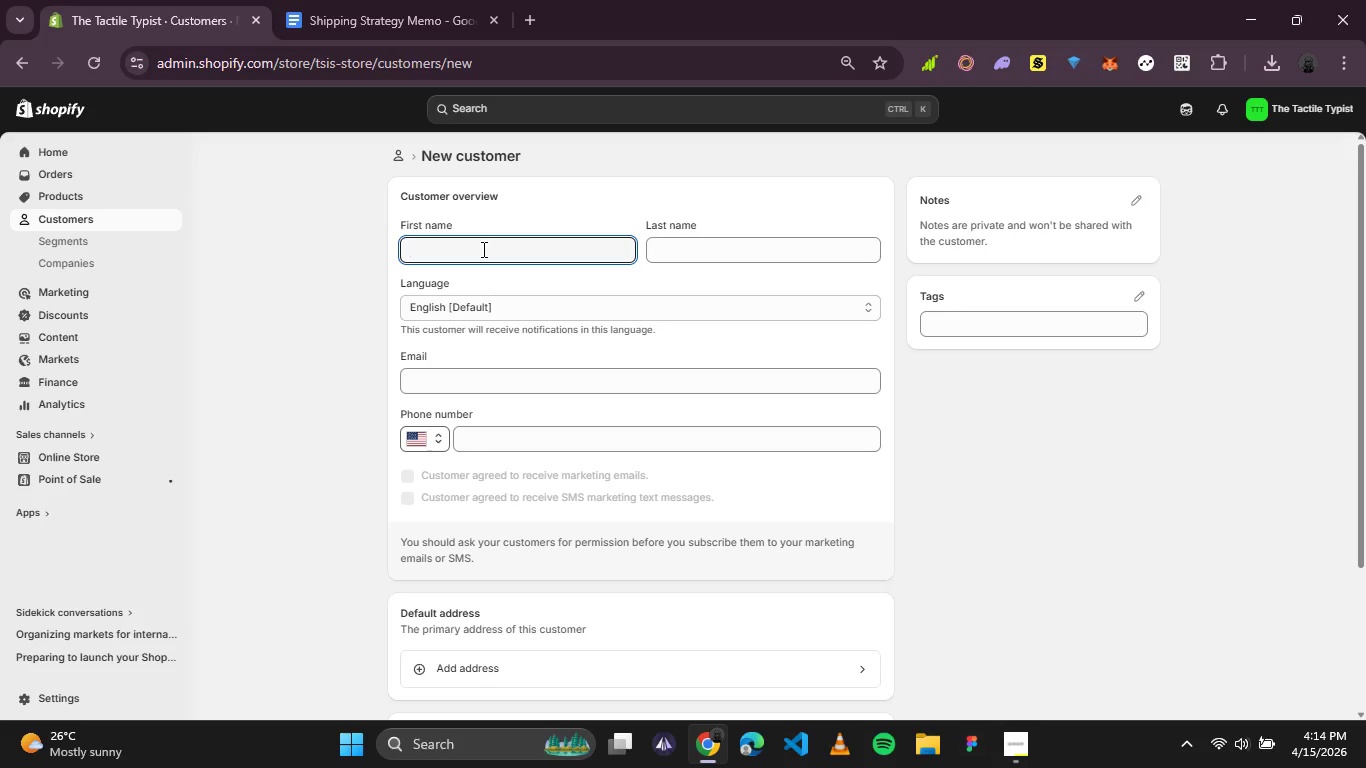 
type(Henok )
key(Tab)
type(Abebe)
 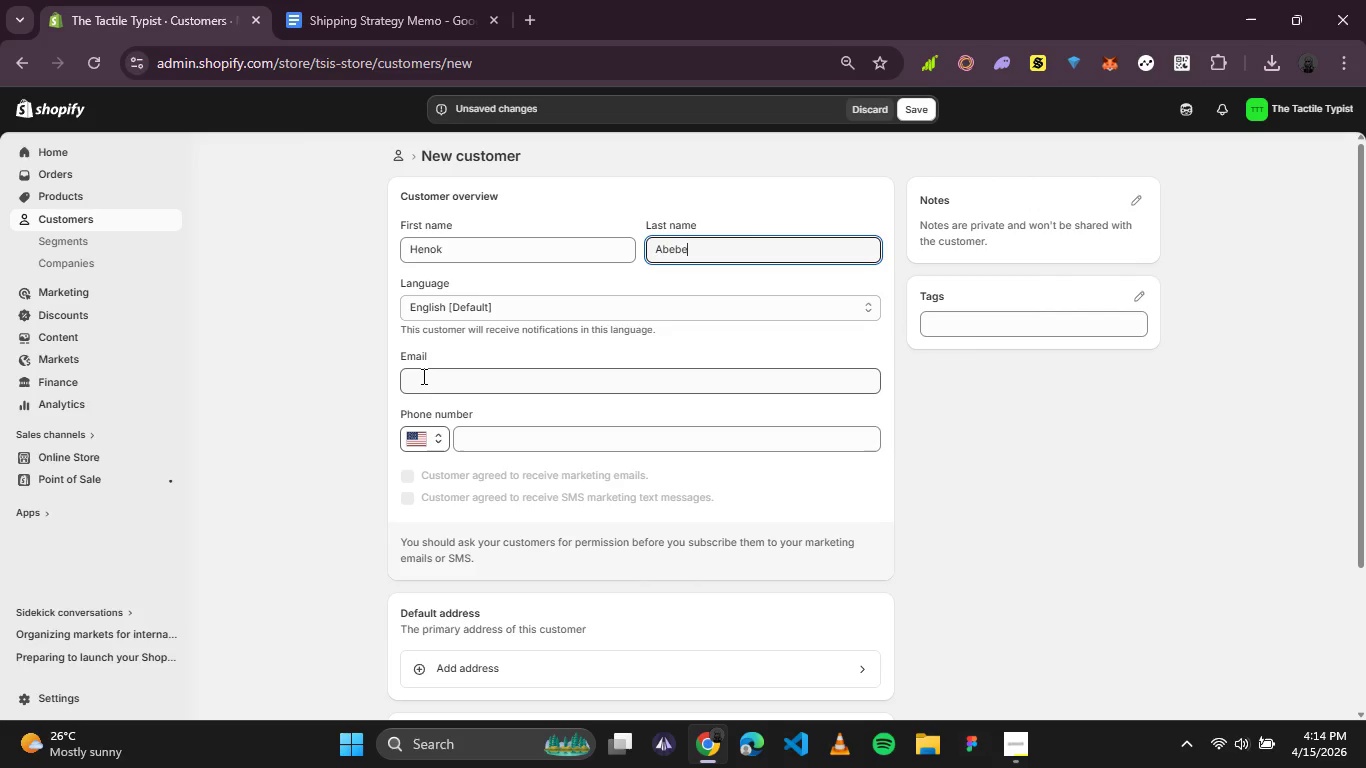 
scroll: coordinate [542, 494], scroll_direction: down, amount: 1.0
 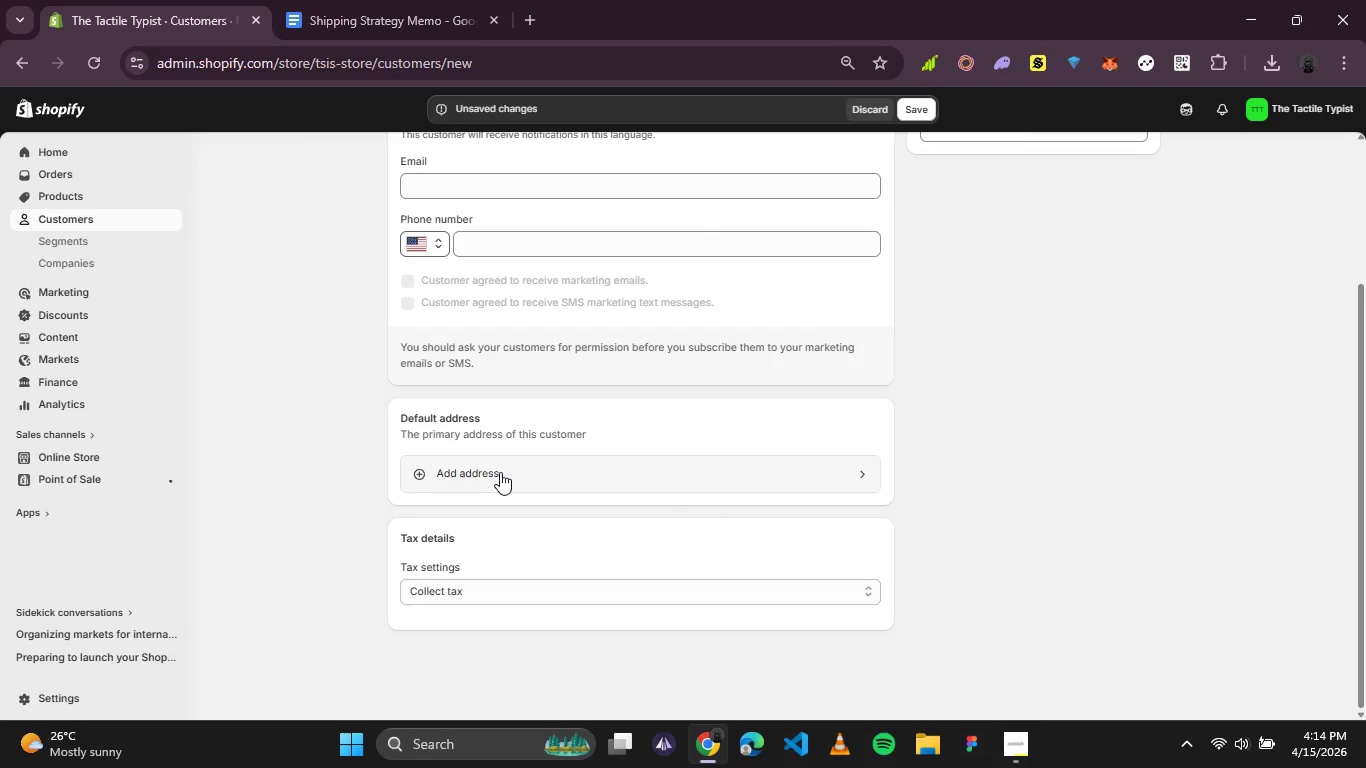 
left_click([500, 472])
 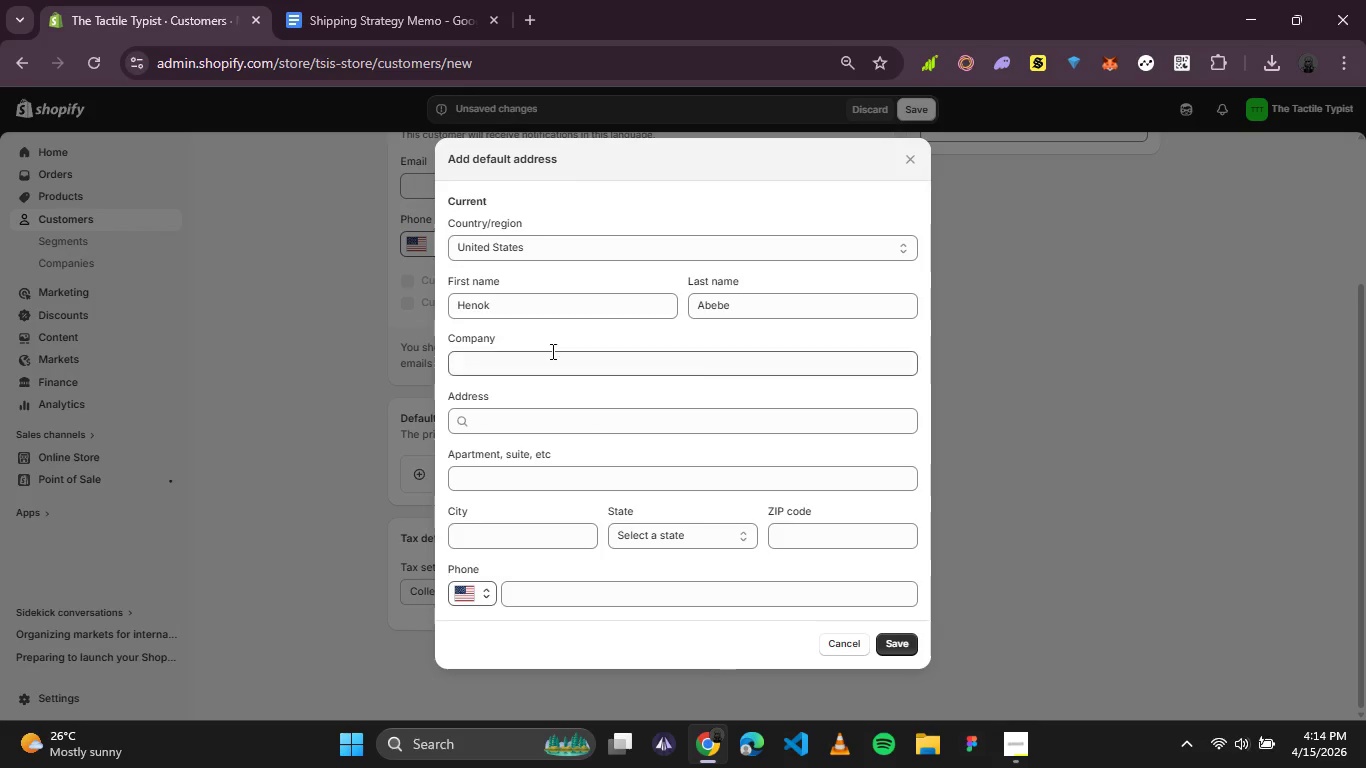 
left_click([596, 243])
 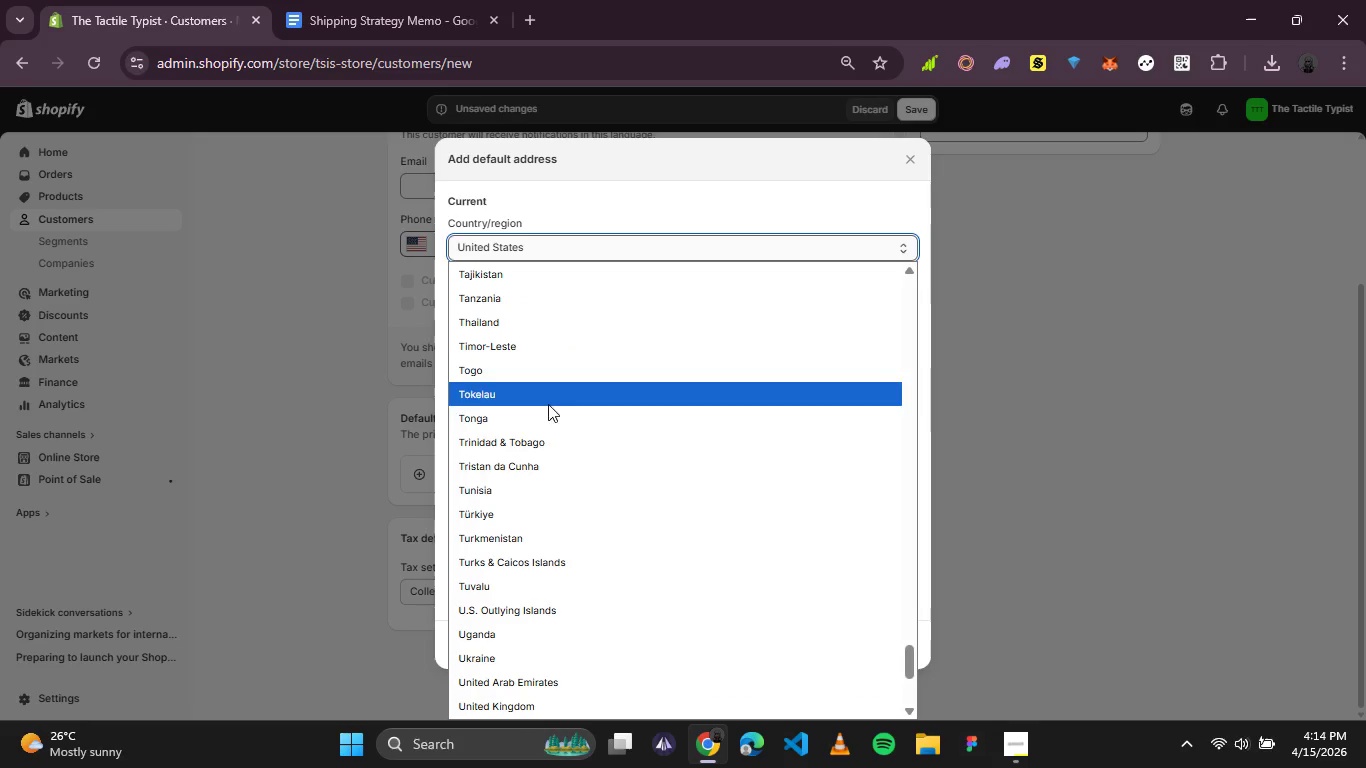 
scroll: coordinate [538, 478], scroll_direction: down, amount: 4.0
 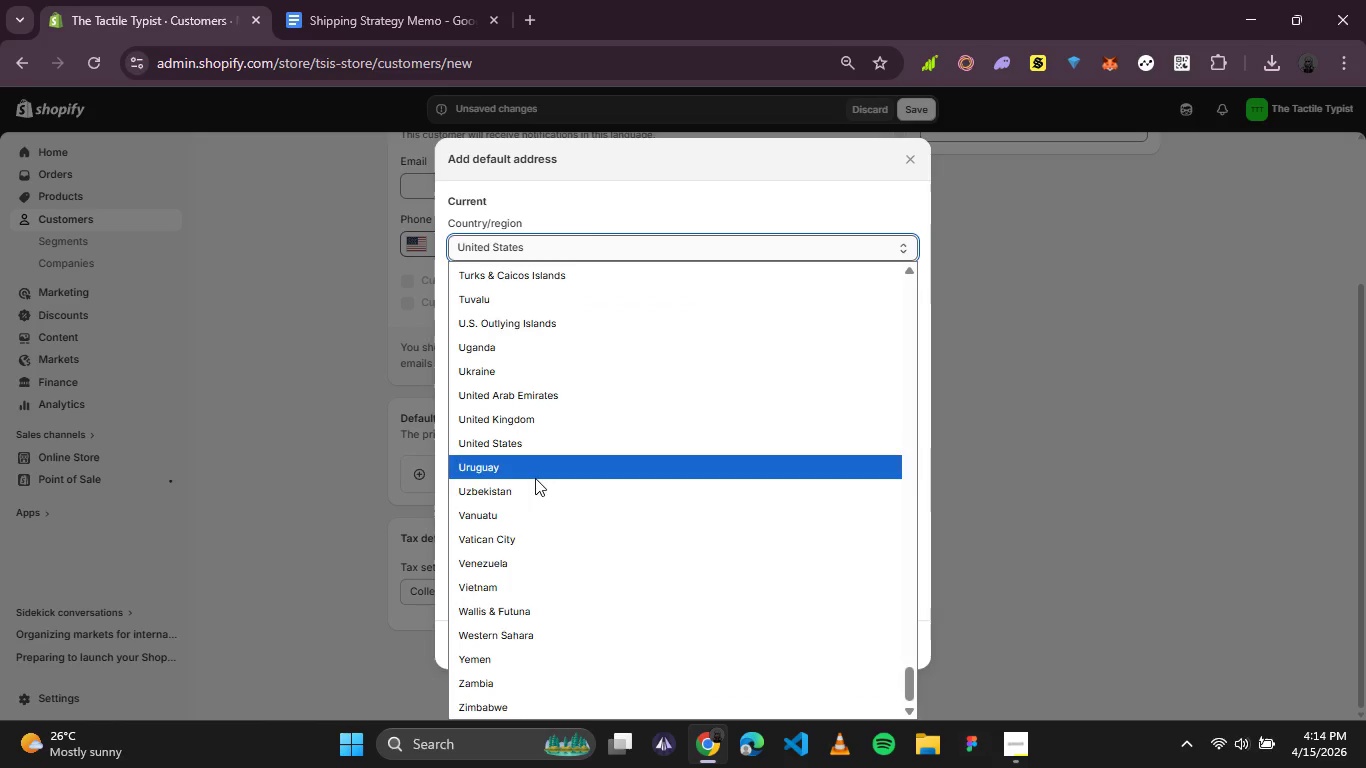 
scroll: coordinate [535, 478], scroll_direction: up, amount: 10.0
 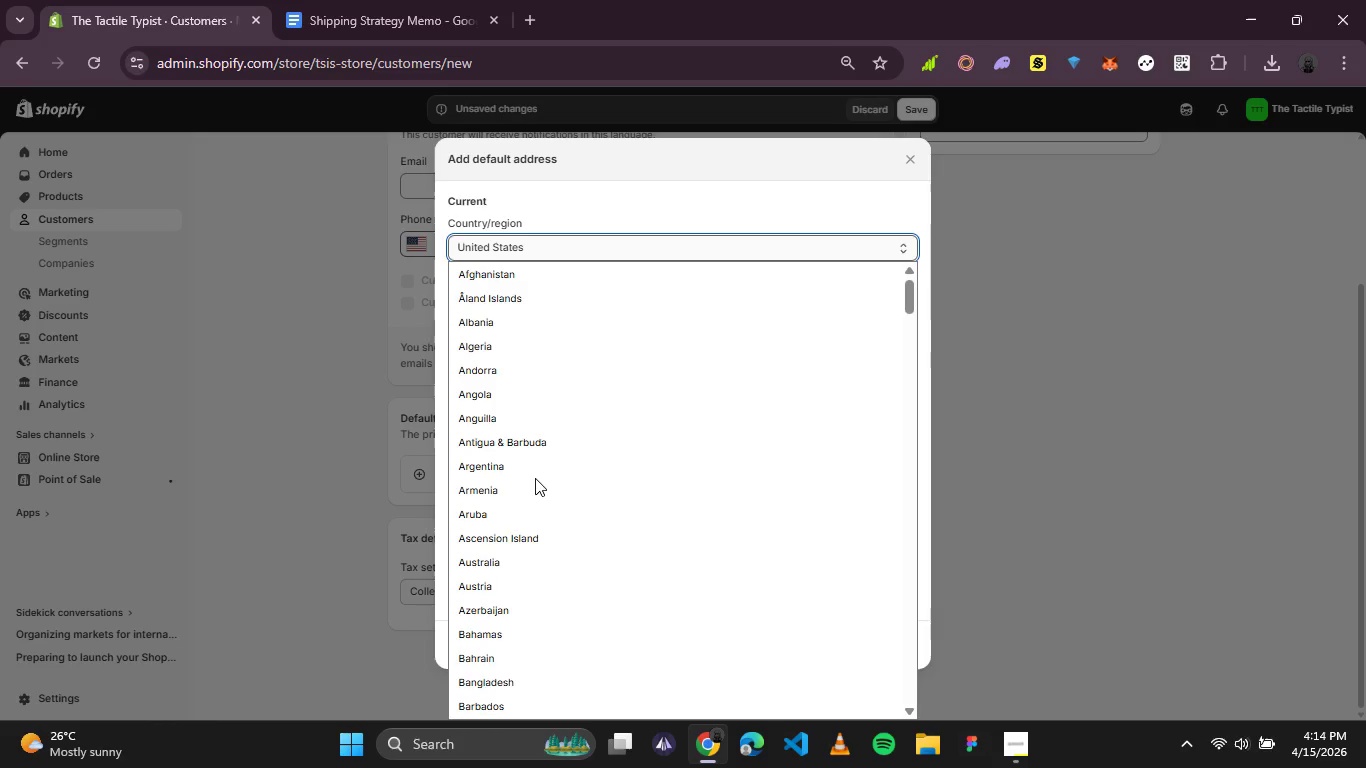 
scroll: coordinate [535, 478], scroll_direction: down, amount: 1.0
 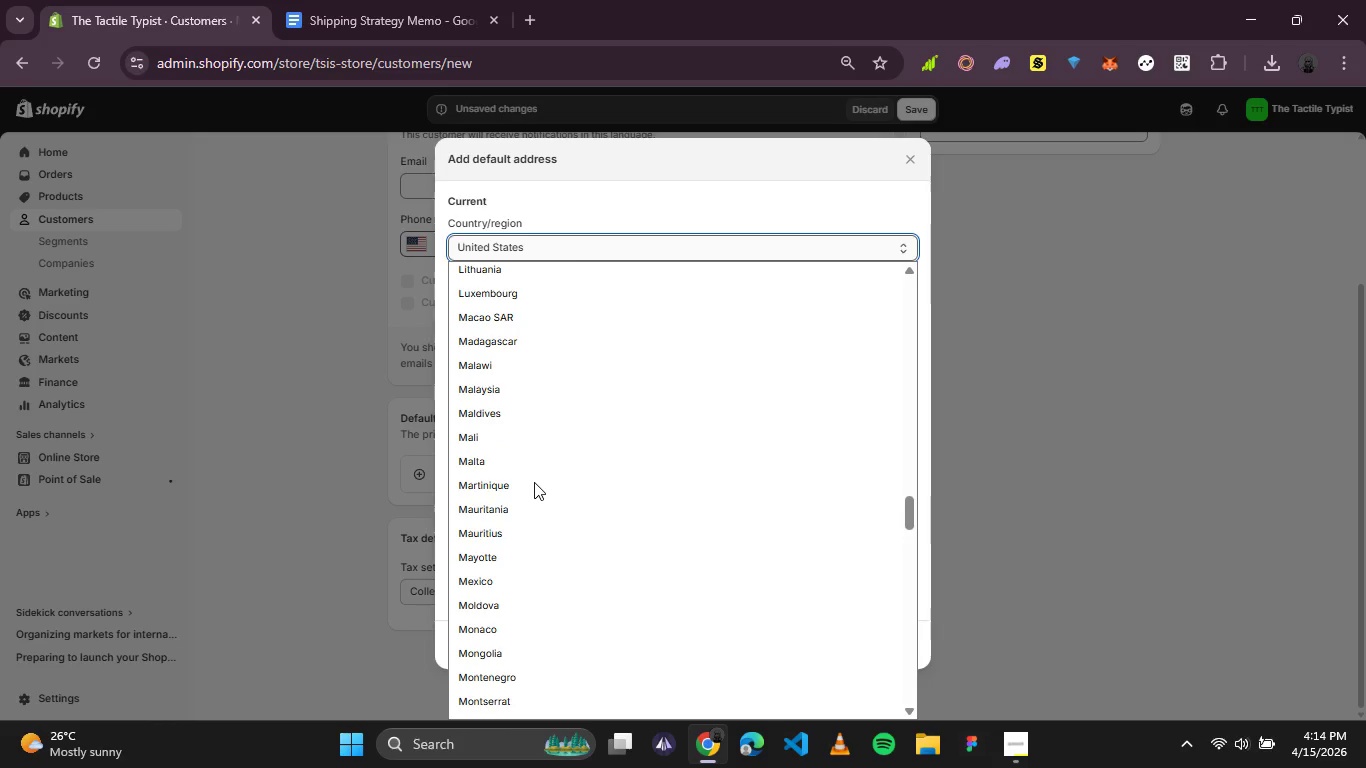 
left_click([496, 588])
 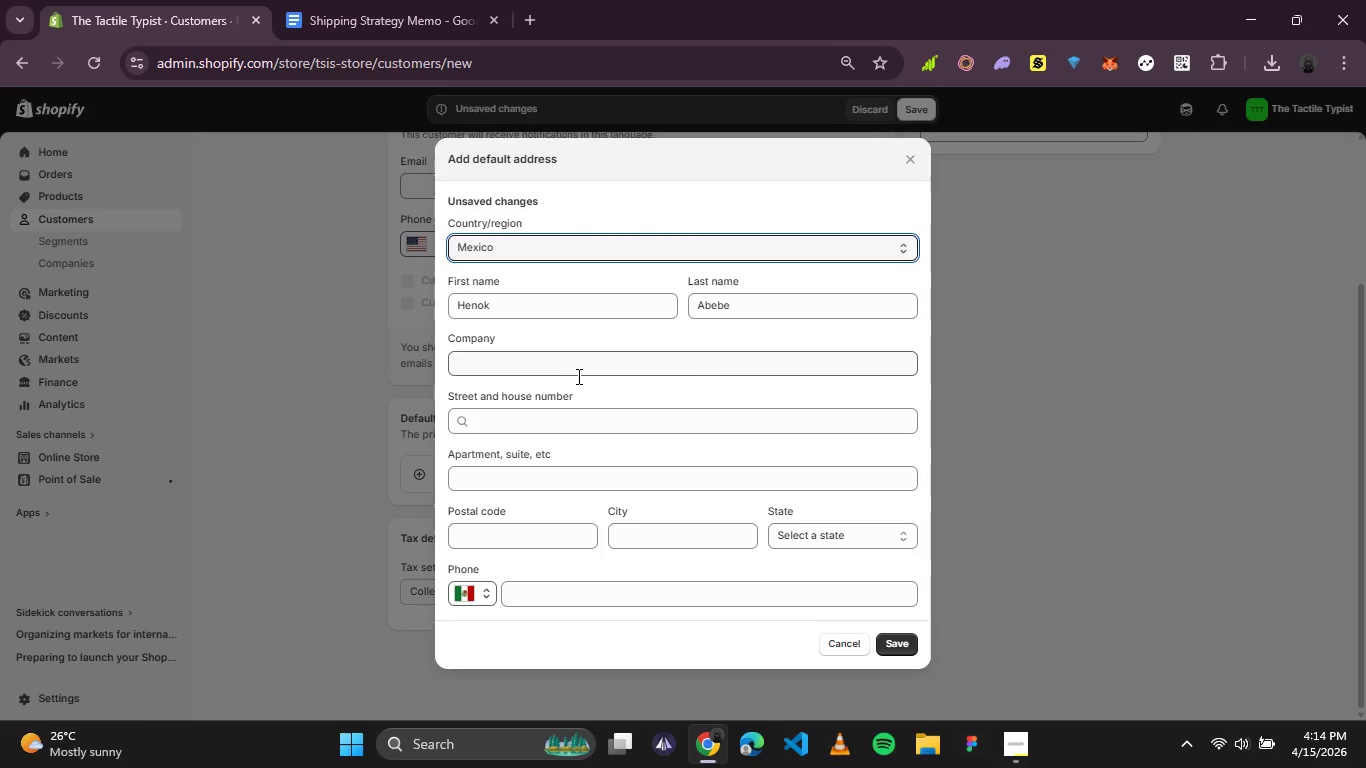 
left_click([584, 375])
 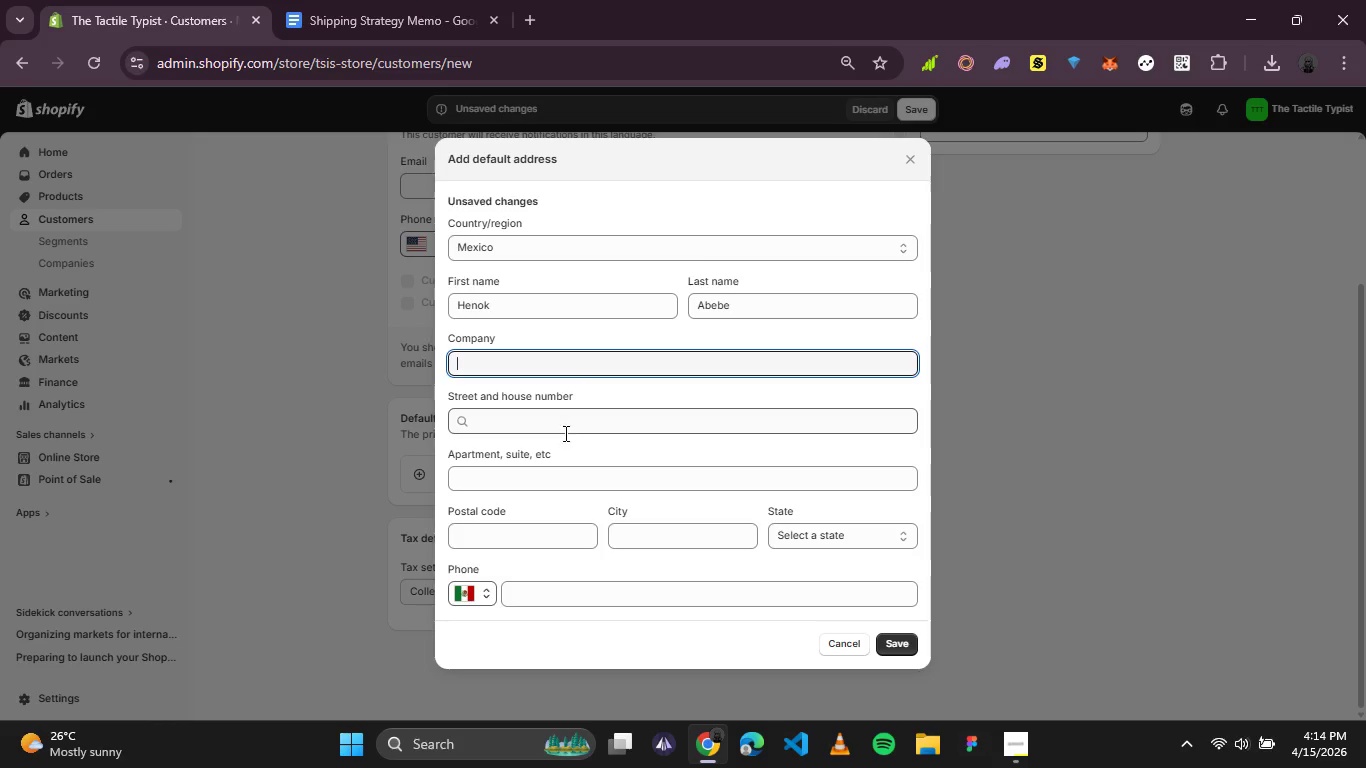 
left_click([556, 469])
 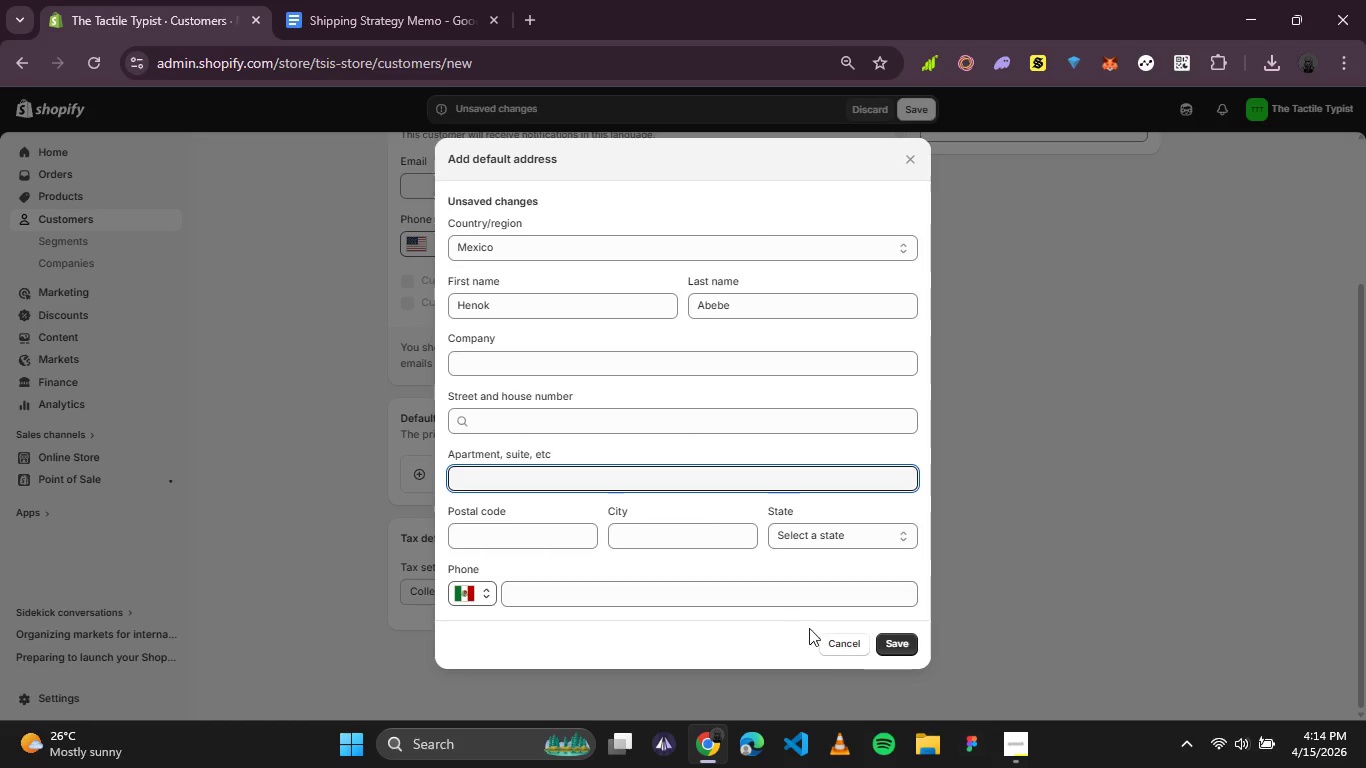 
left_click([896, 651])
 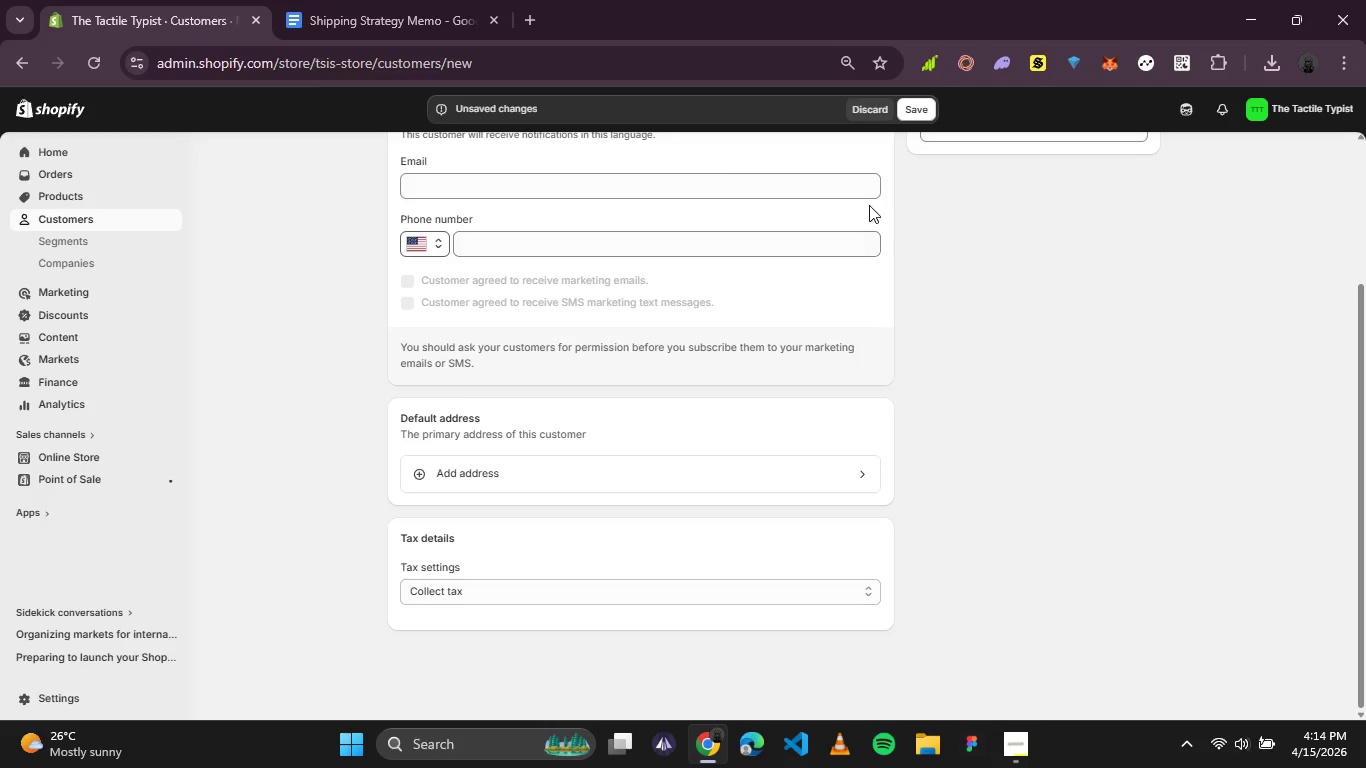 
left_click([909, 108])
 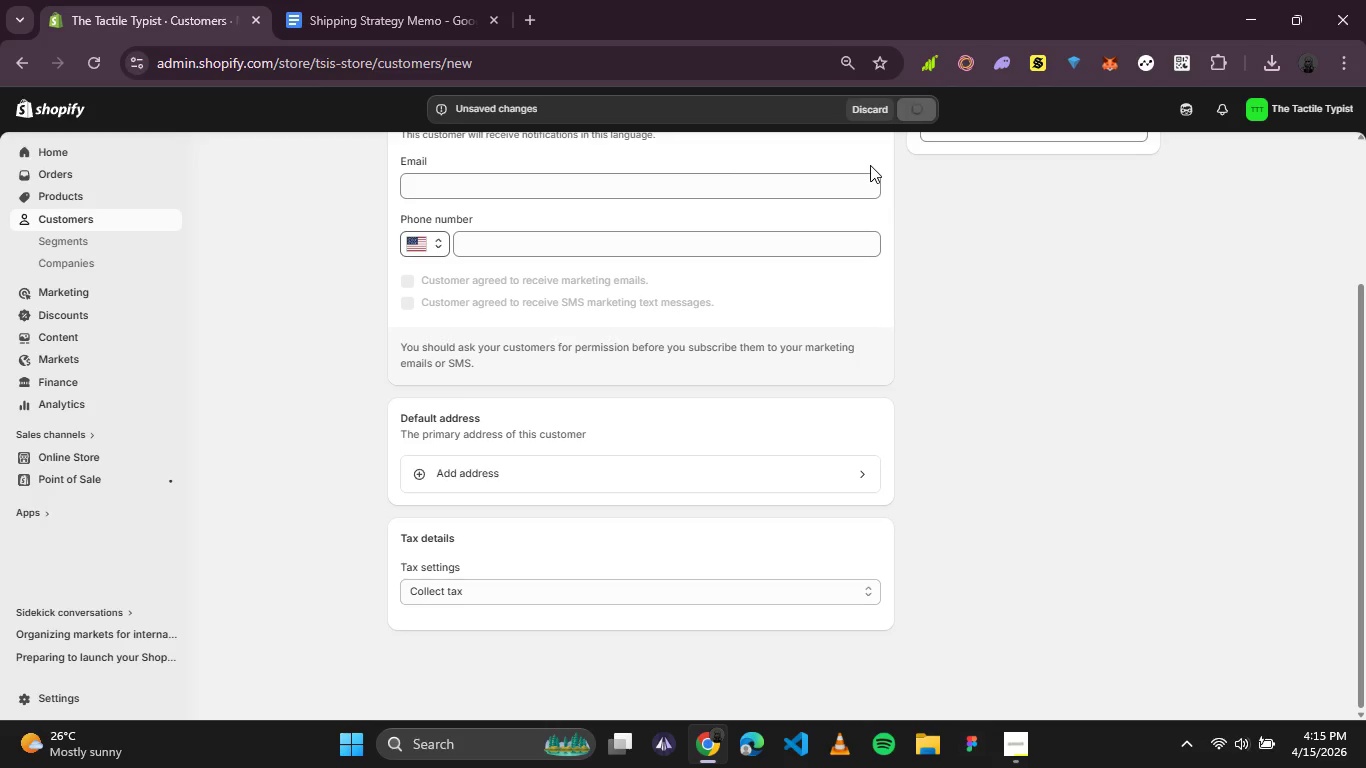 
mouse_move([853, 191])
 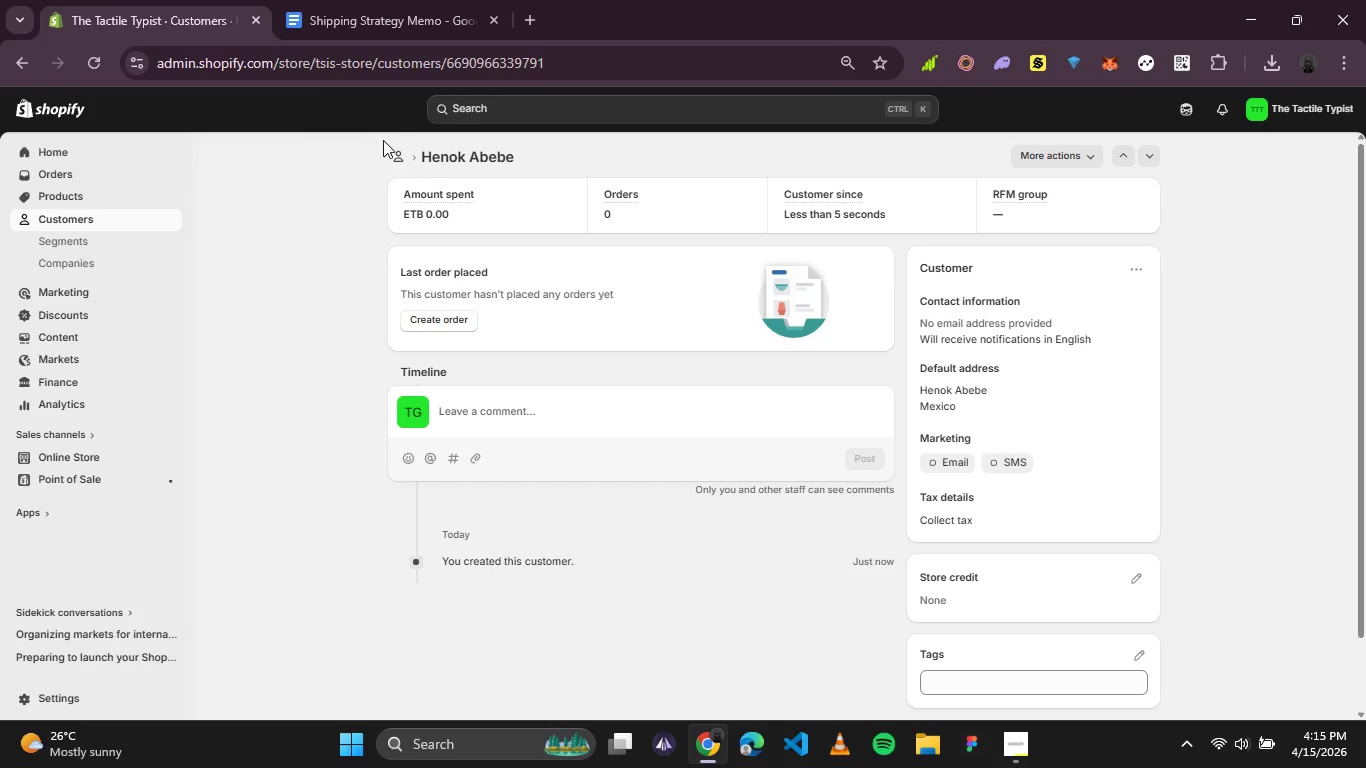 
left_click([398, 166])
 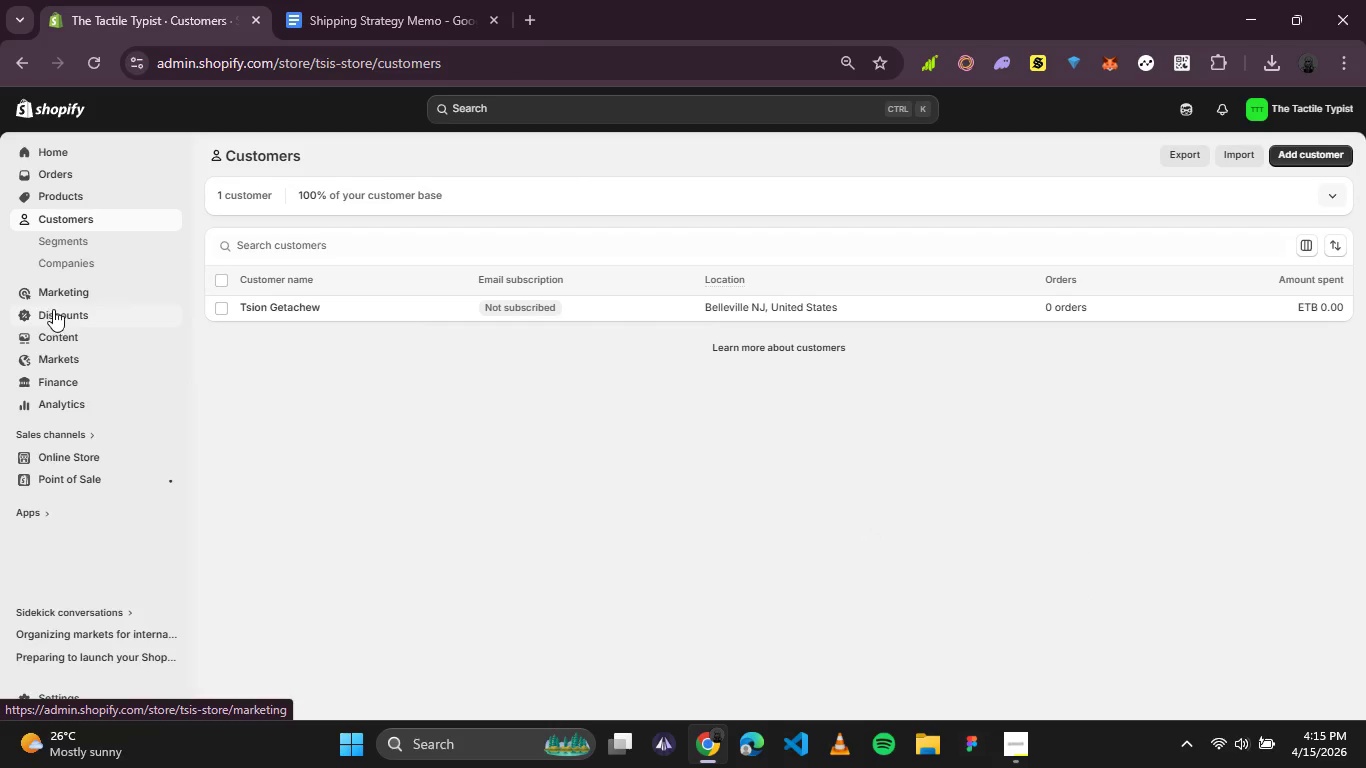 
scroll: coordinate [38, 193], scroll_direction: up, amount: 2.0
 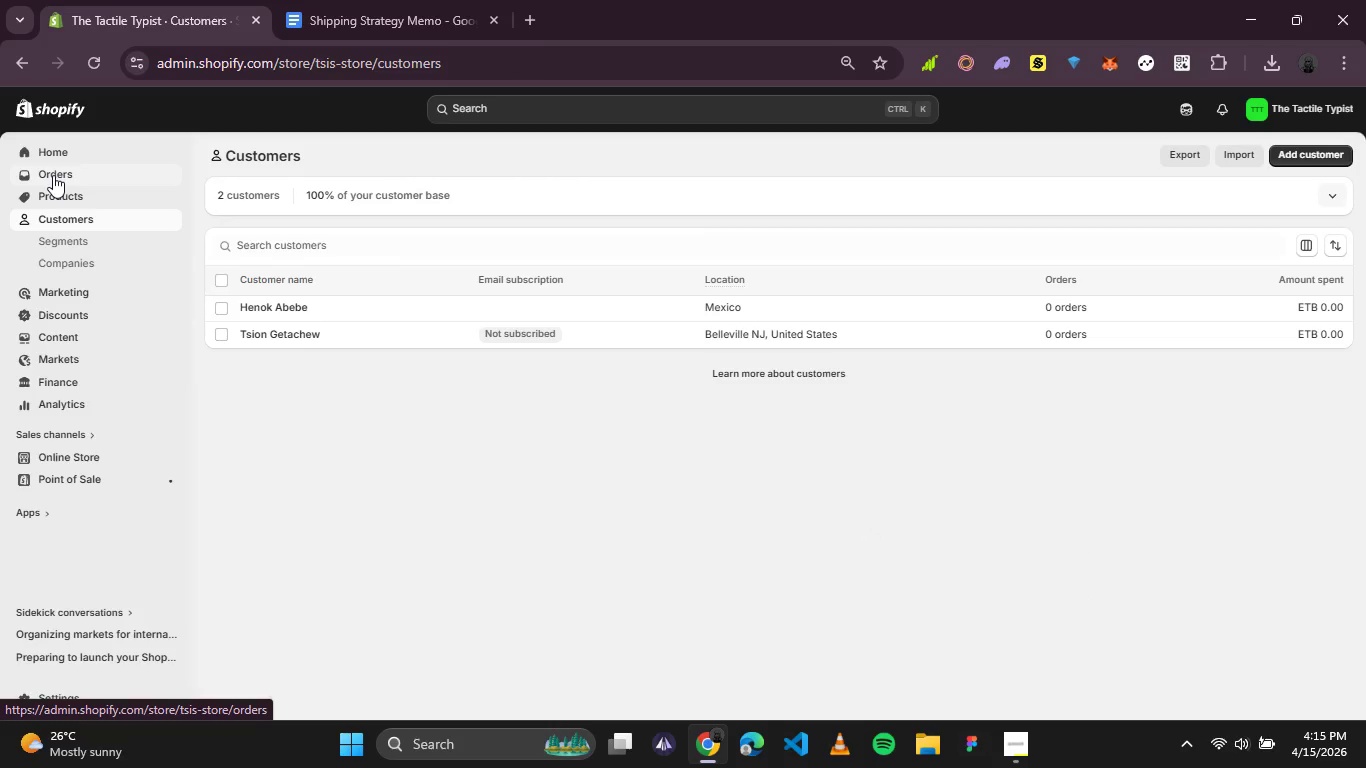 
left_click([53, 175])
 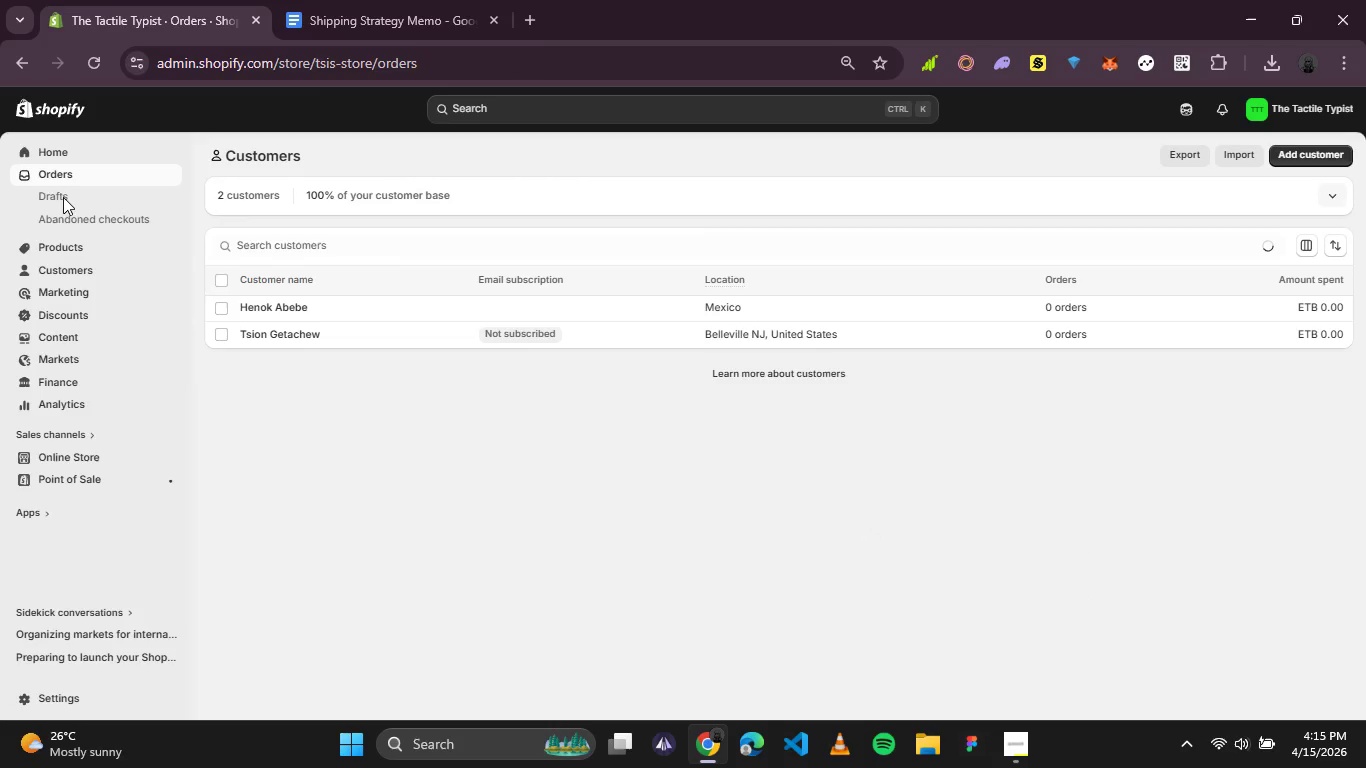 
left_click([58, 197])
 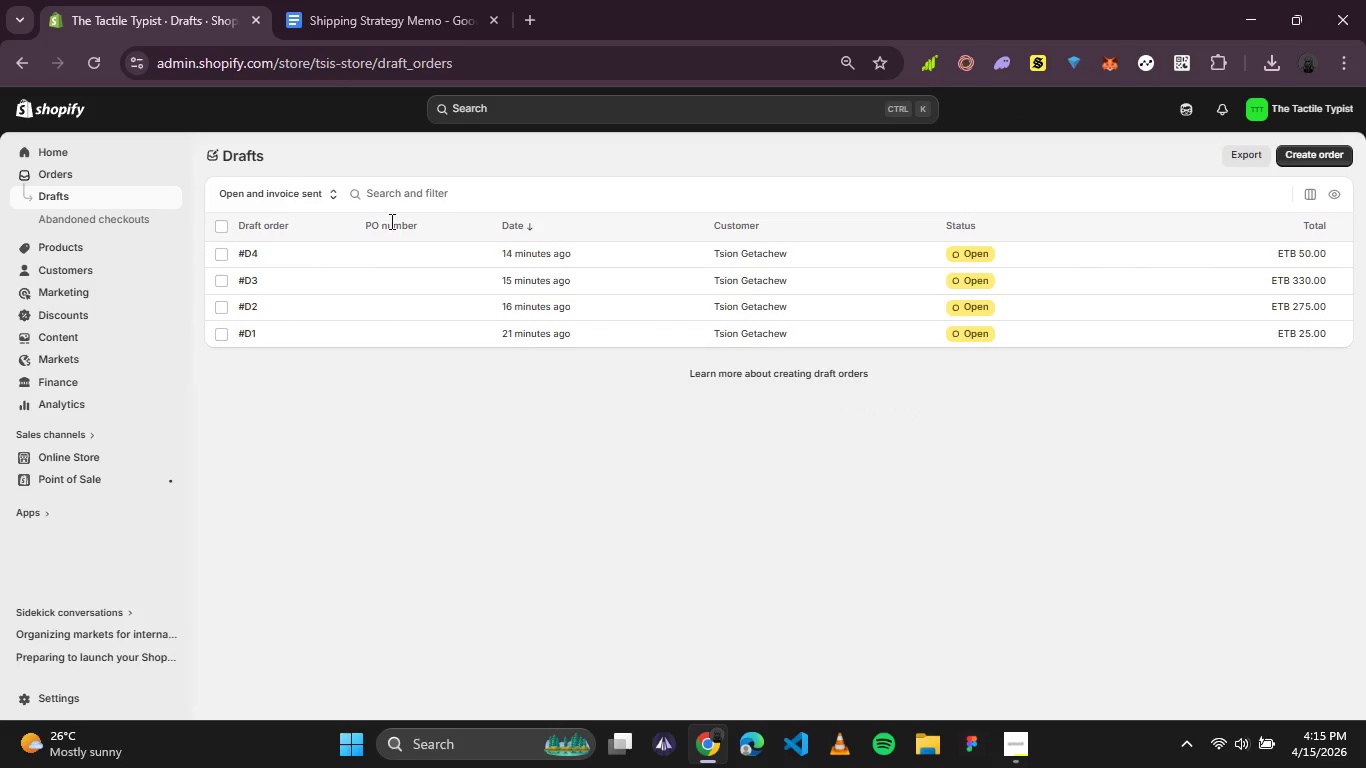 
wait(5.22)
 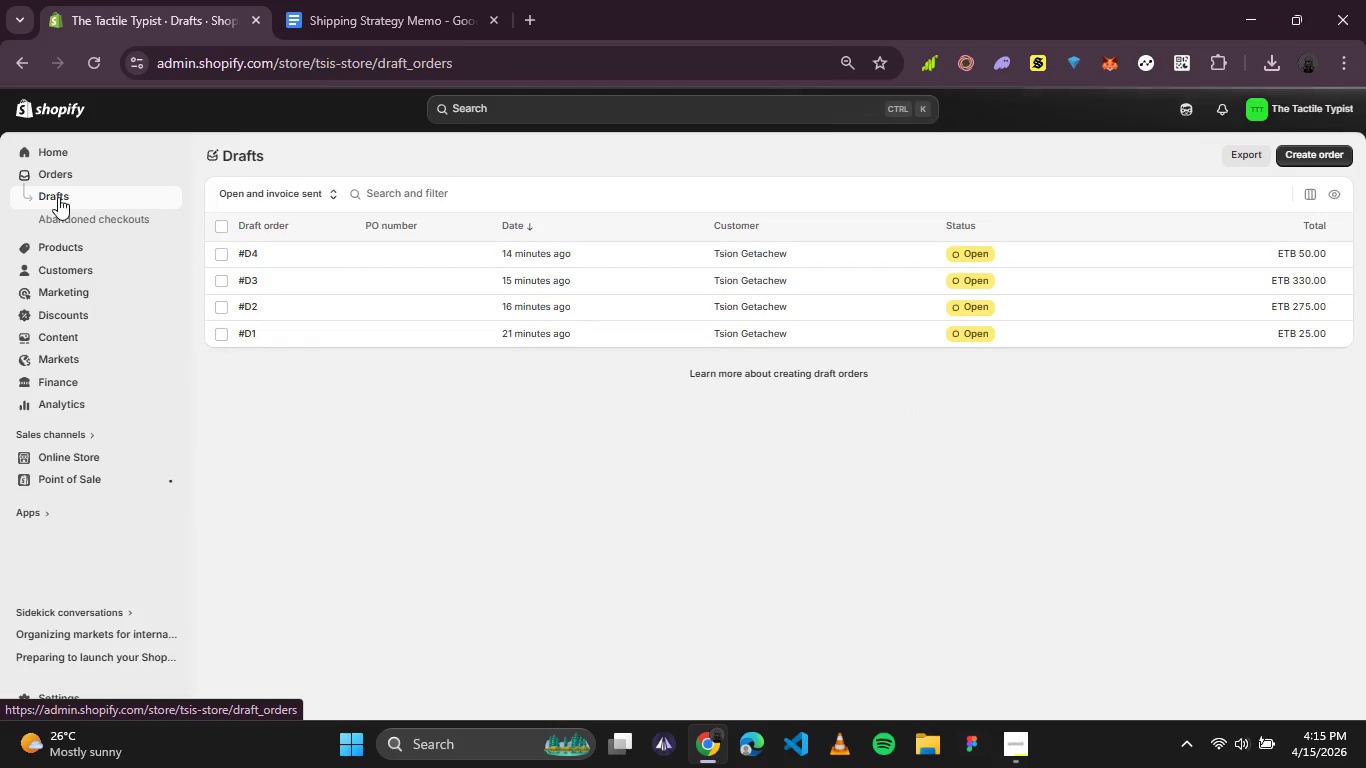 
left_click([1304, 153])
 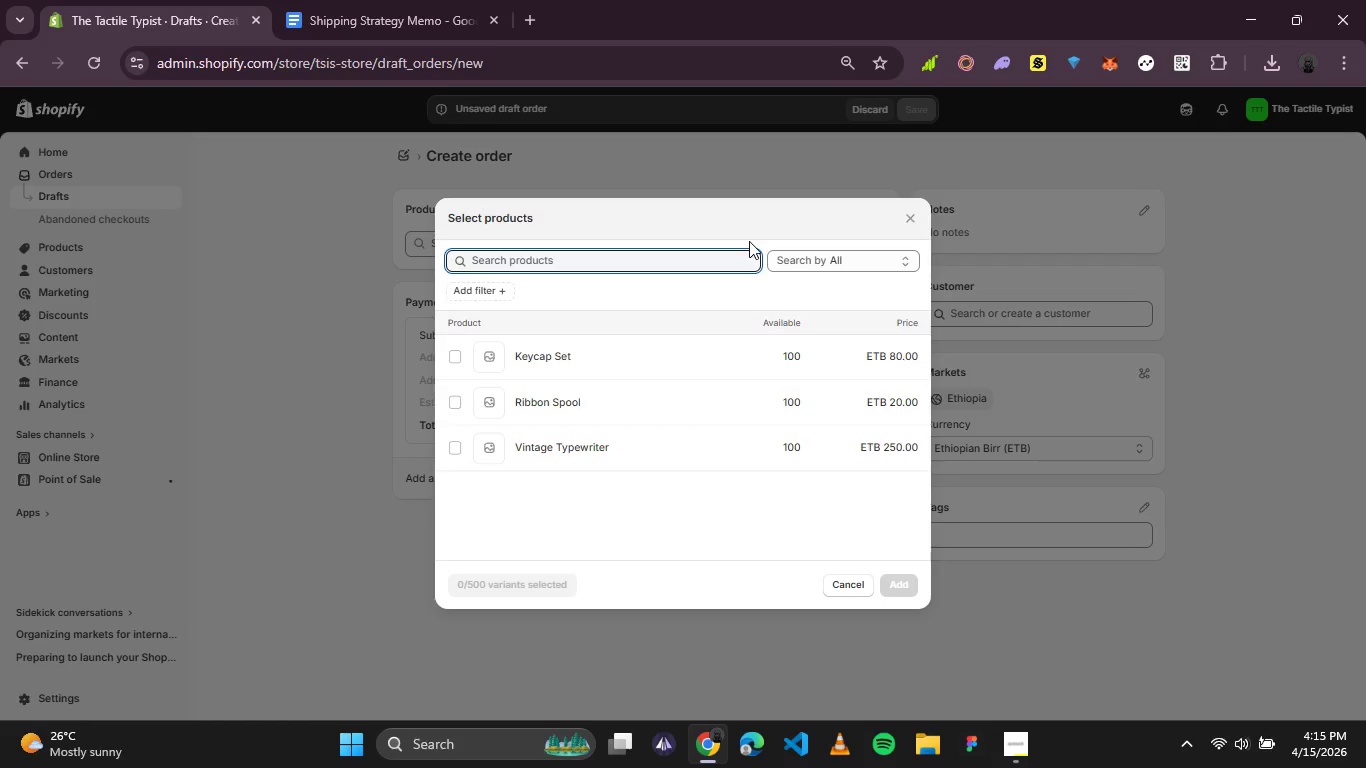 
wait(23.64)
 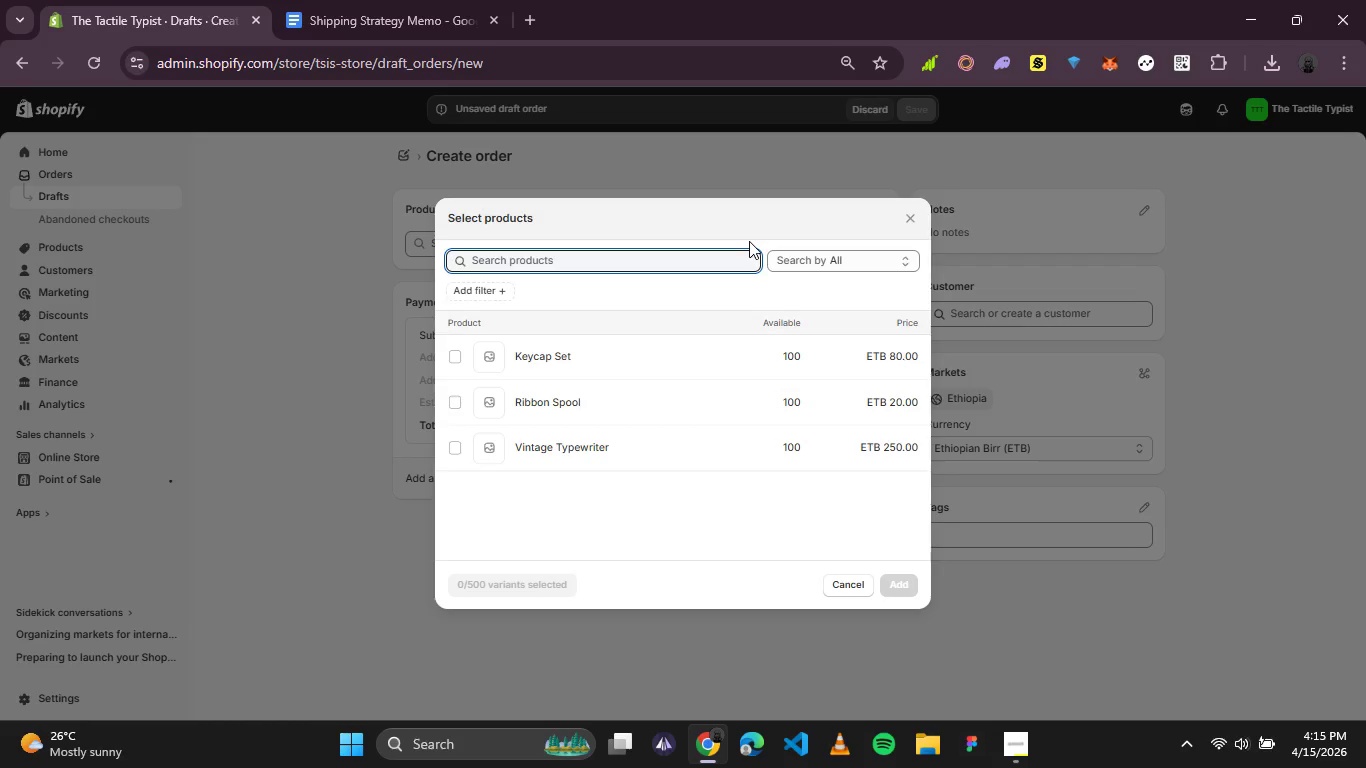 
left_click([538, 362])
 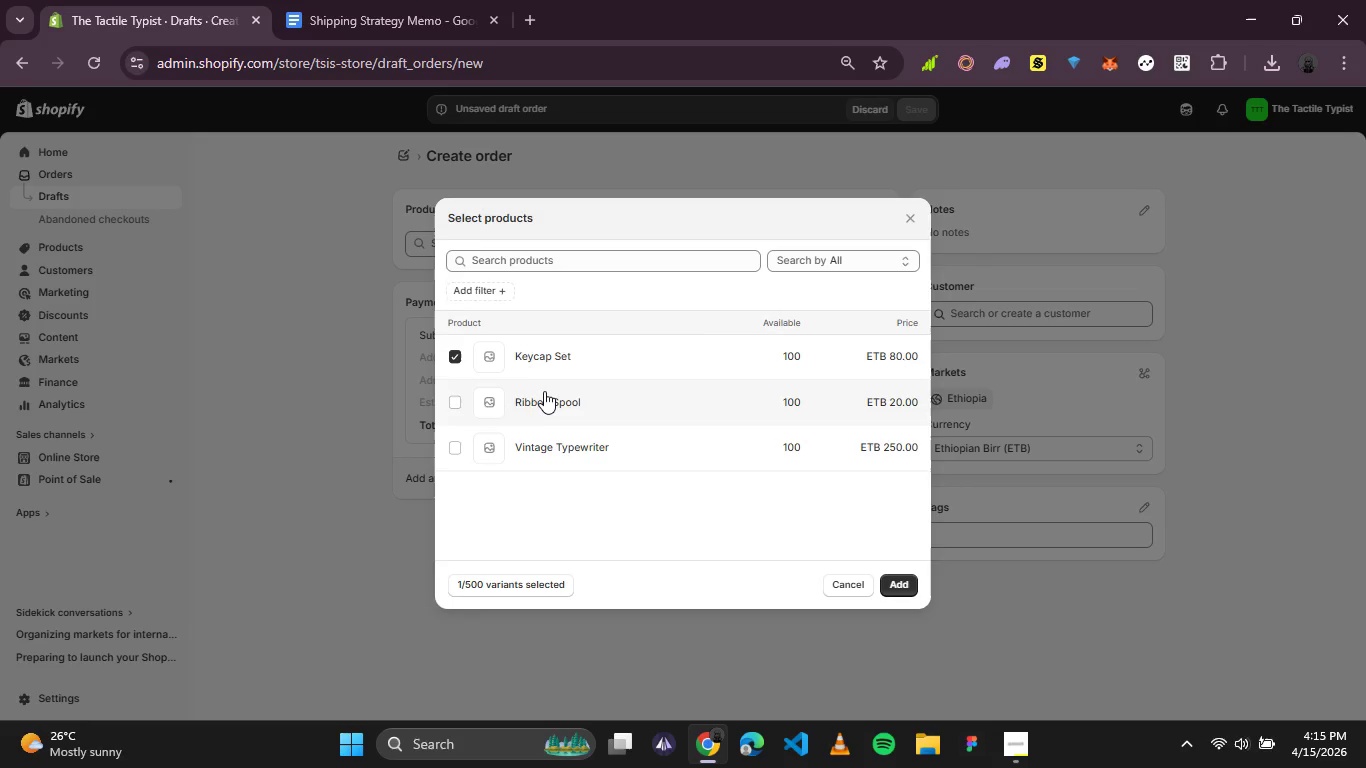 
left_click([546, 394])
 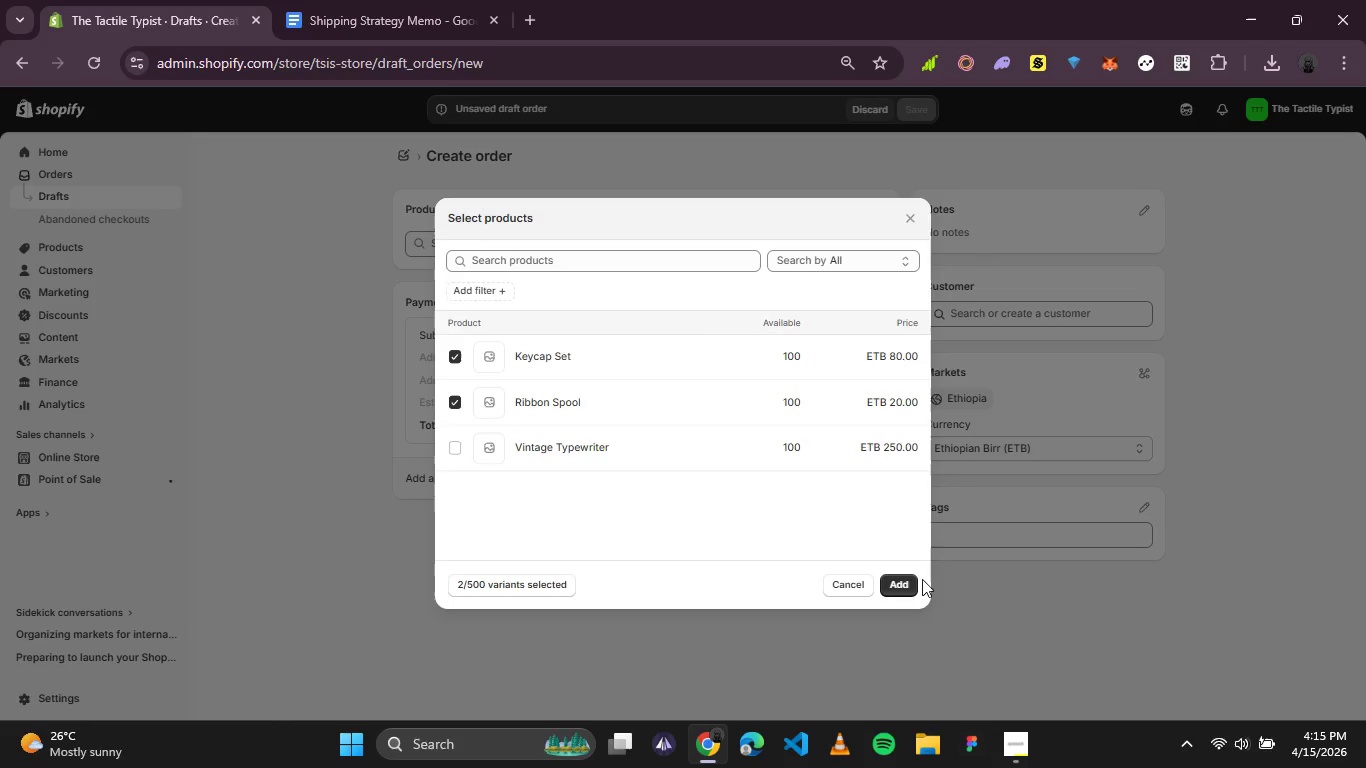 
left_click([897, 575])
 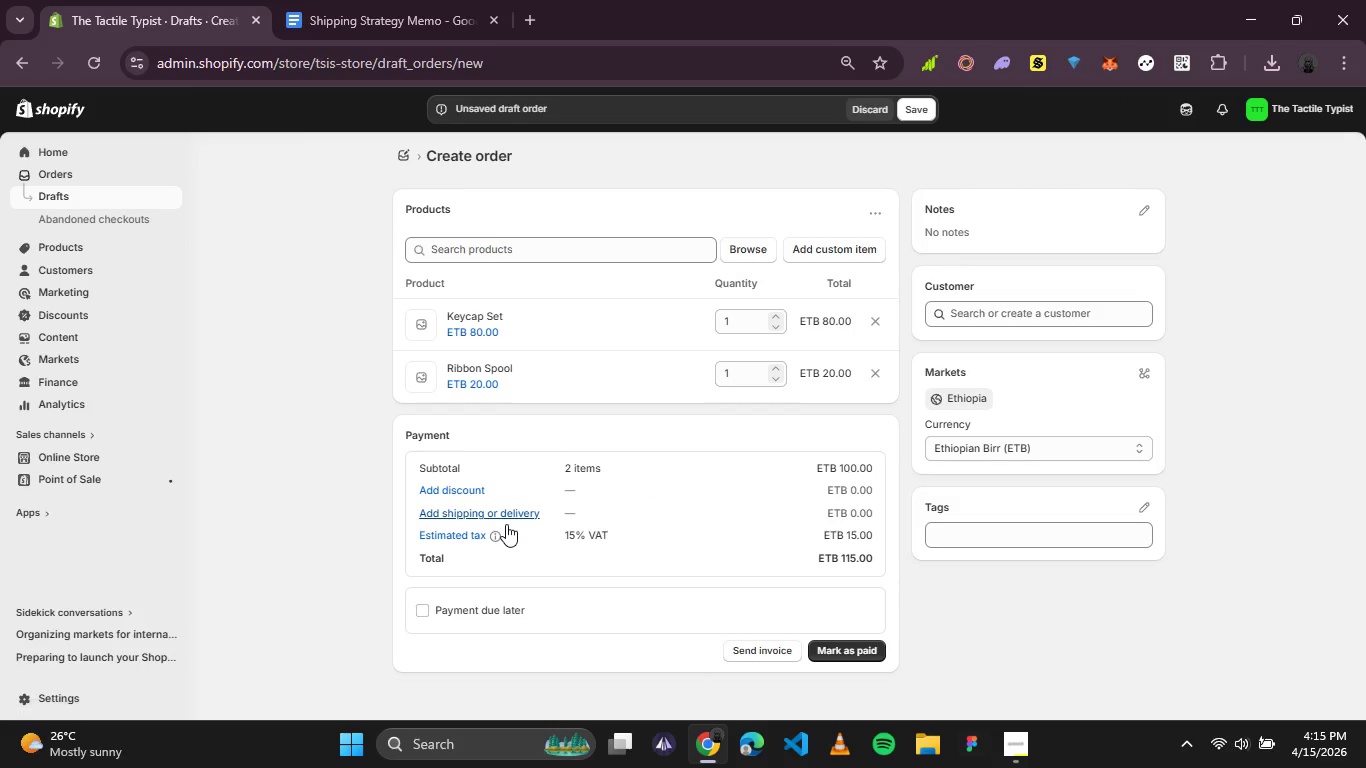 
wait(7.44)
 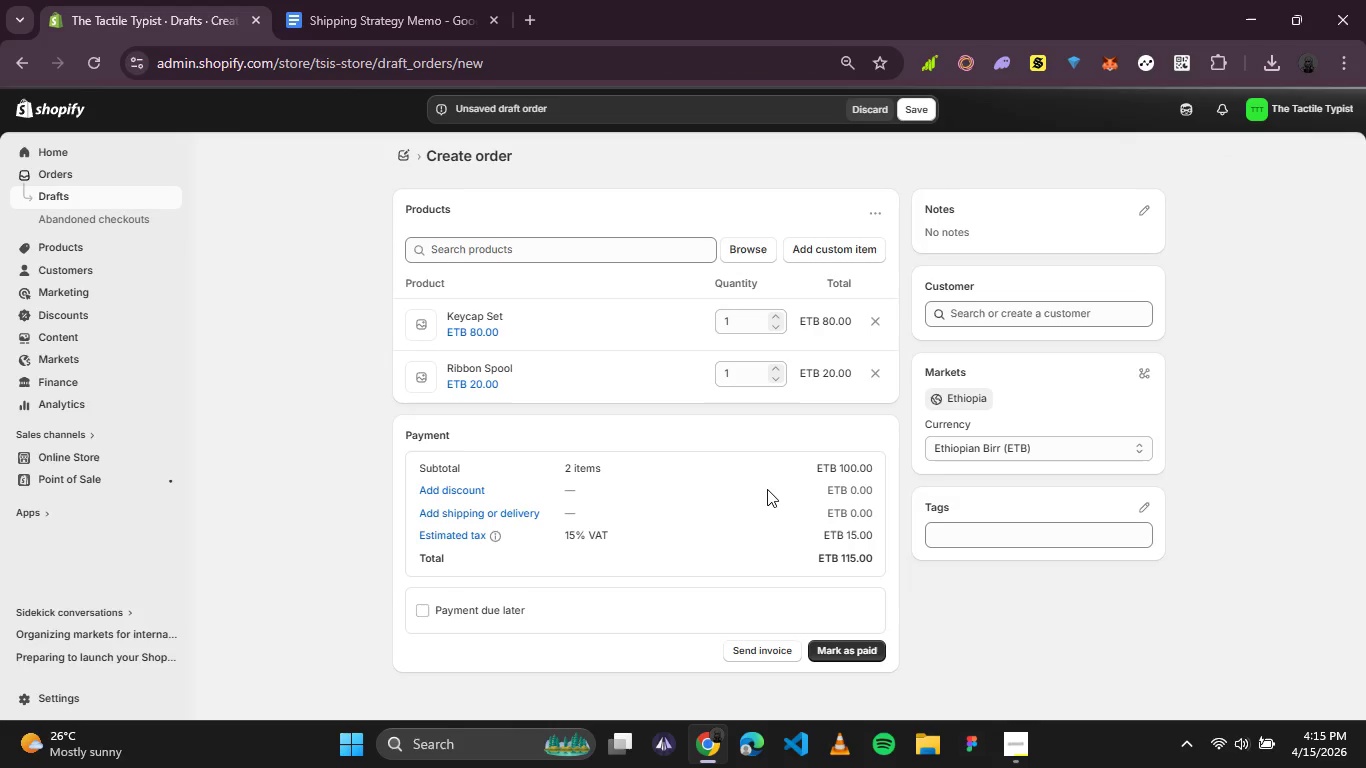 
left_click([1033, 309])
 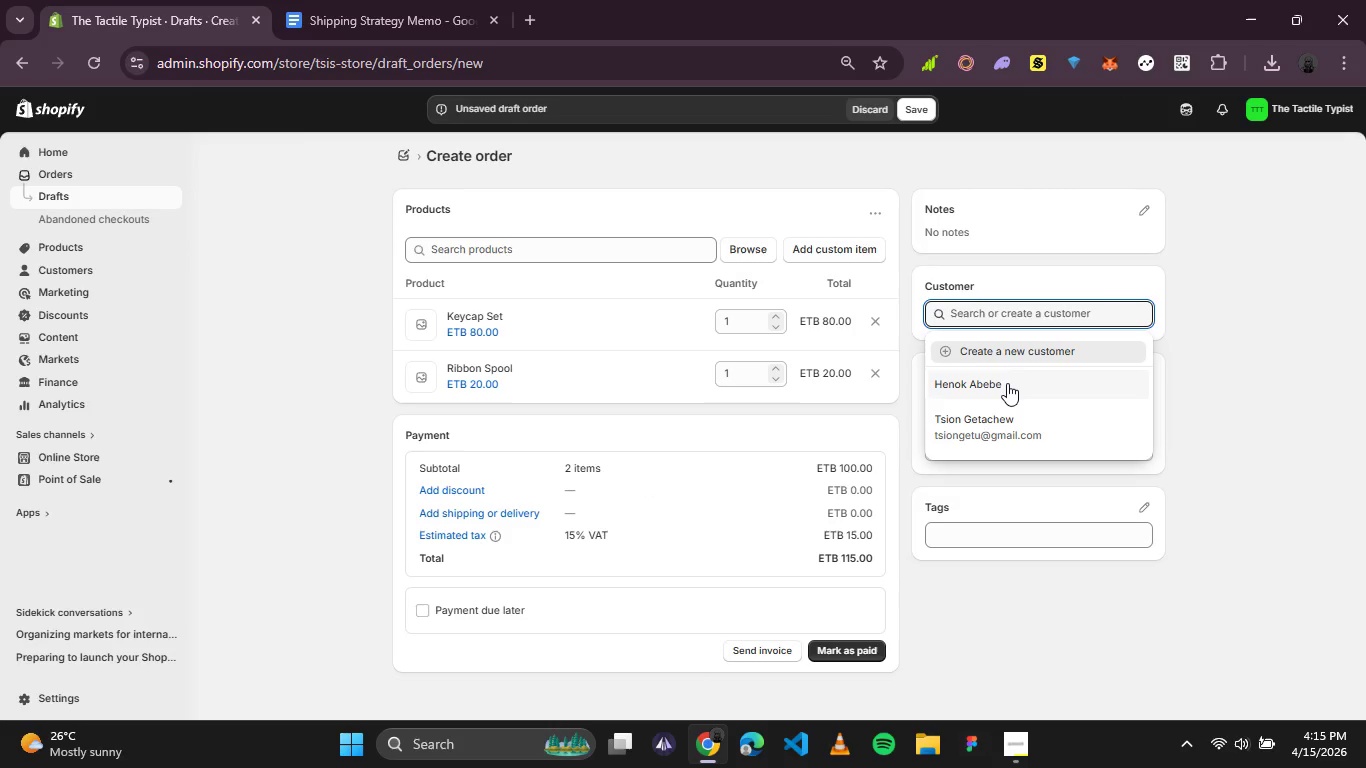 
left_click([1007, 383])
 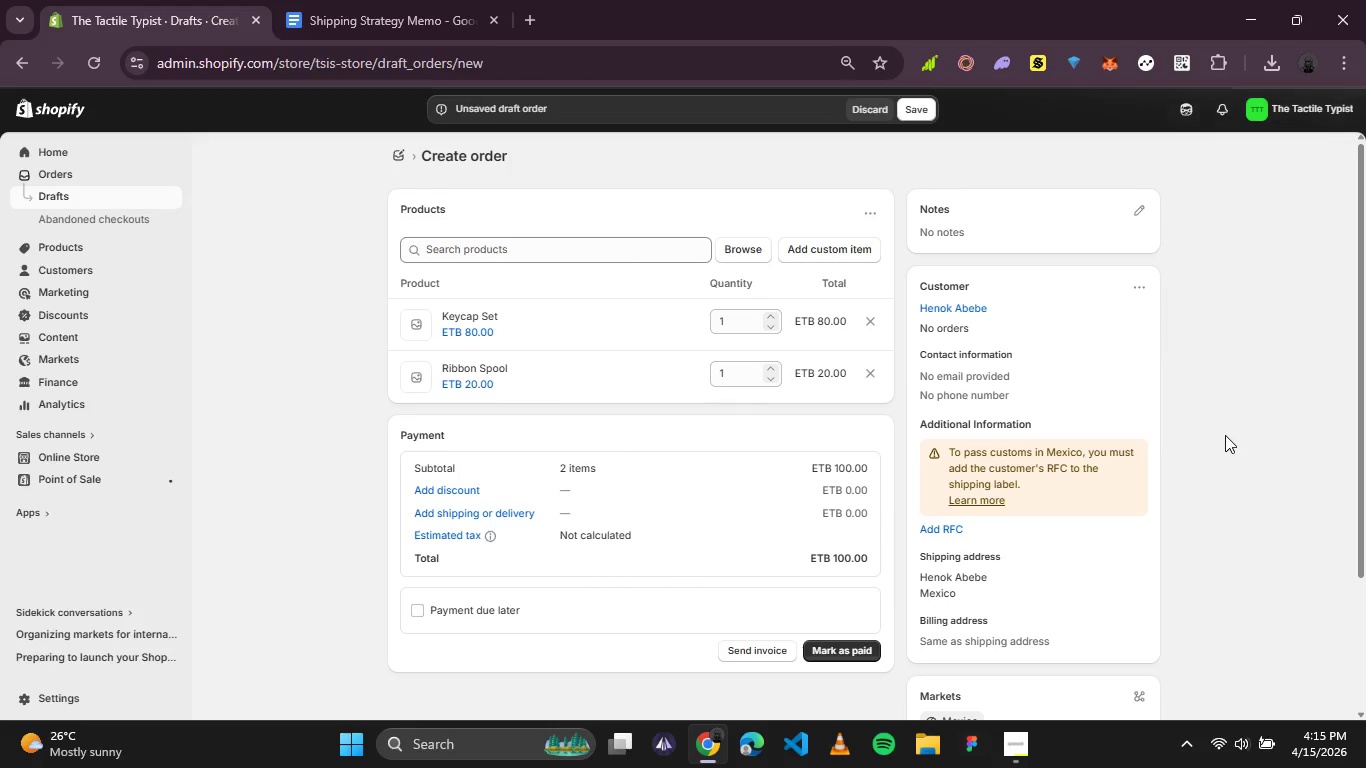 
wait(9.11)
 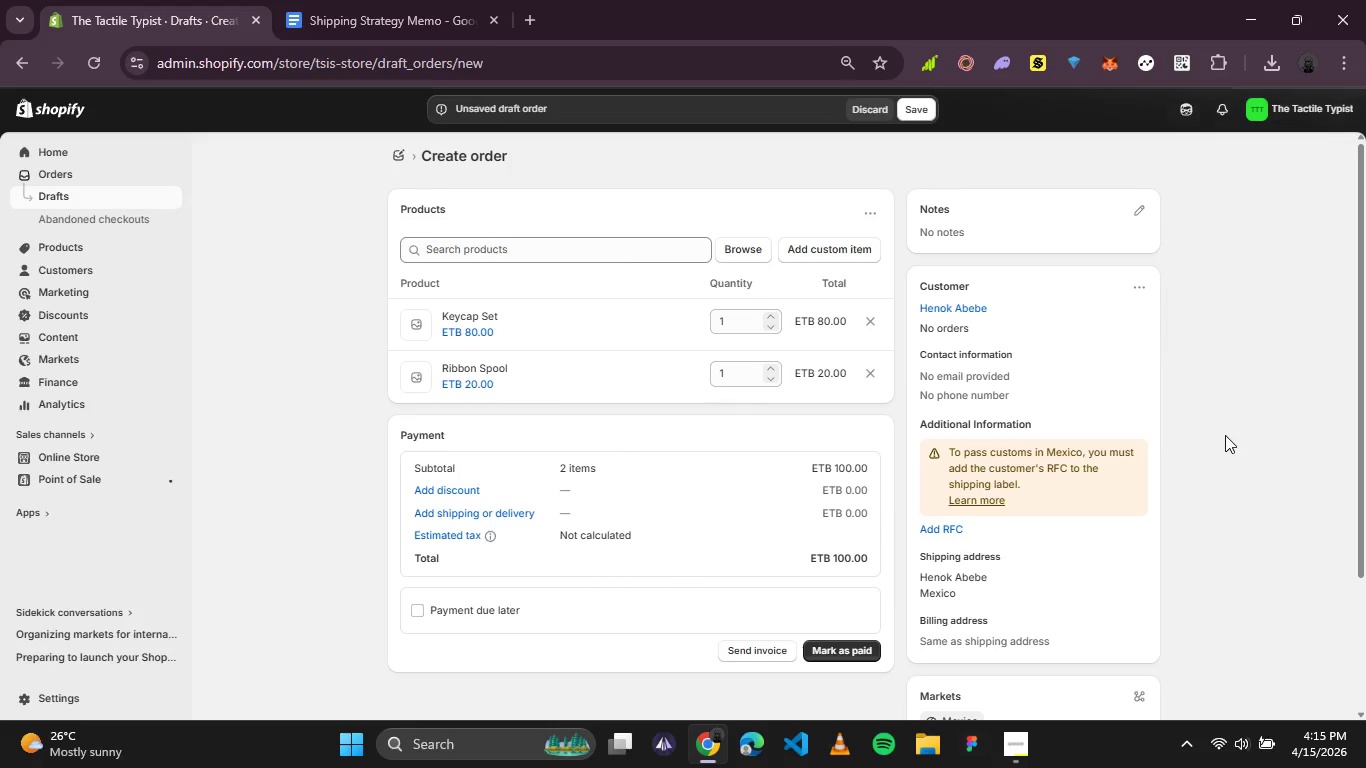 
left_click([484, 512])
 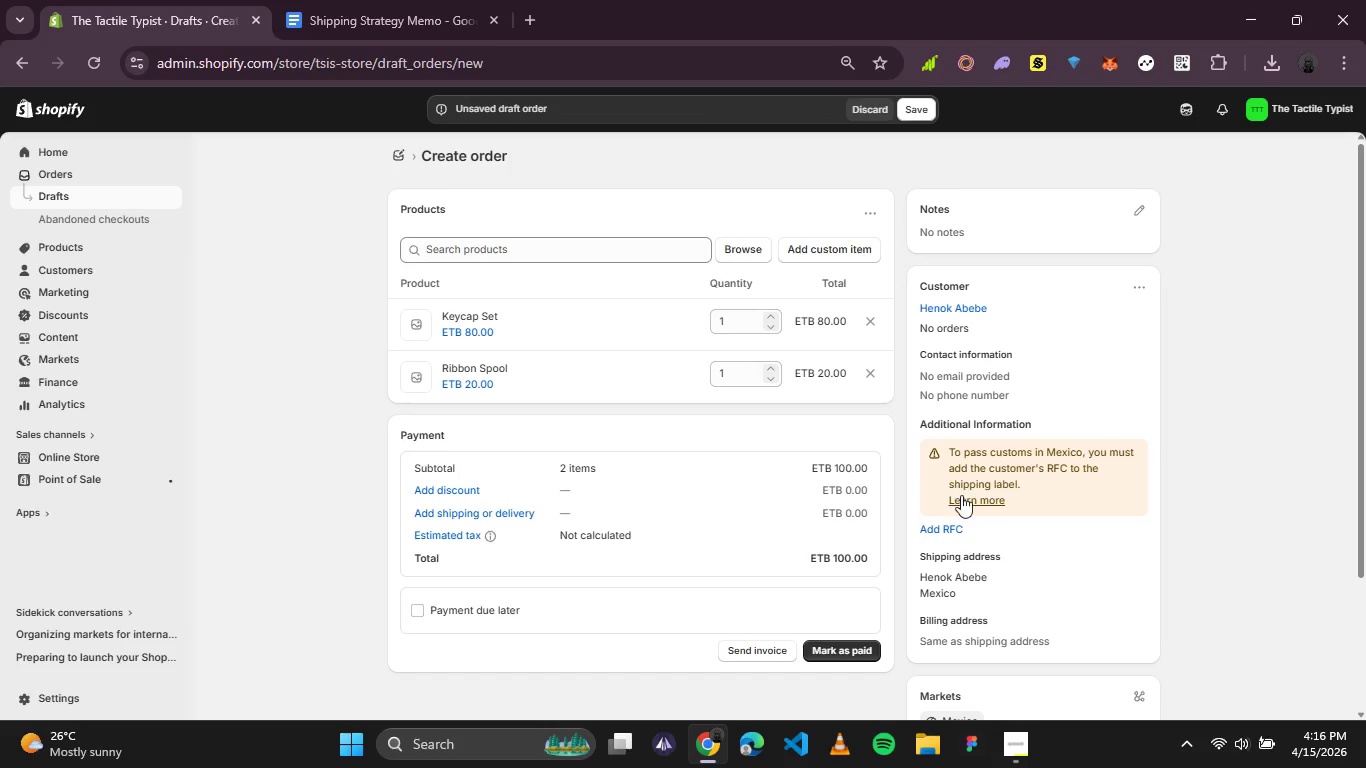 
wait(5.8)
 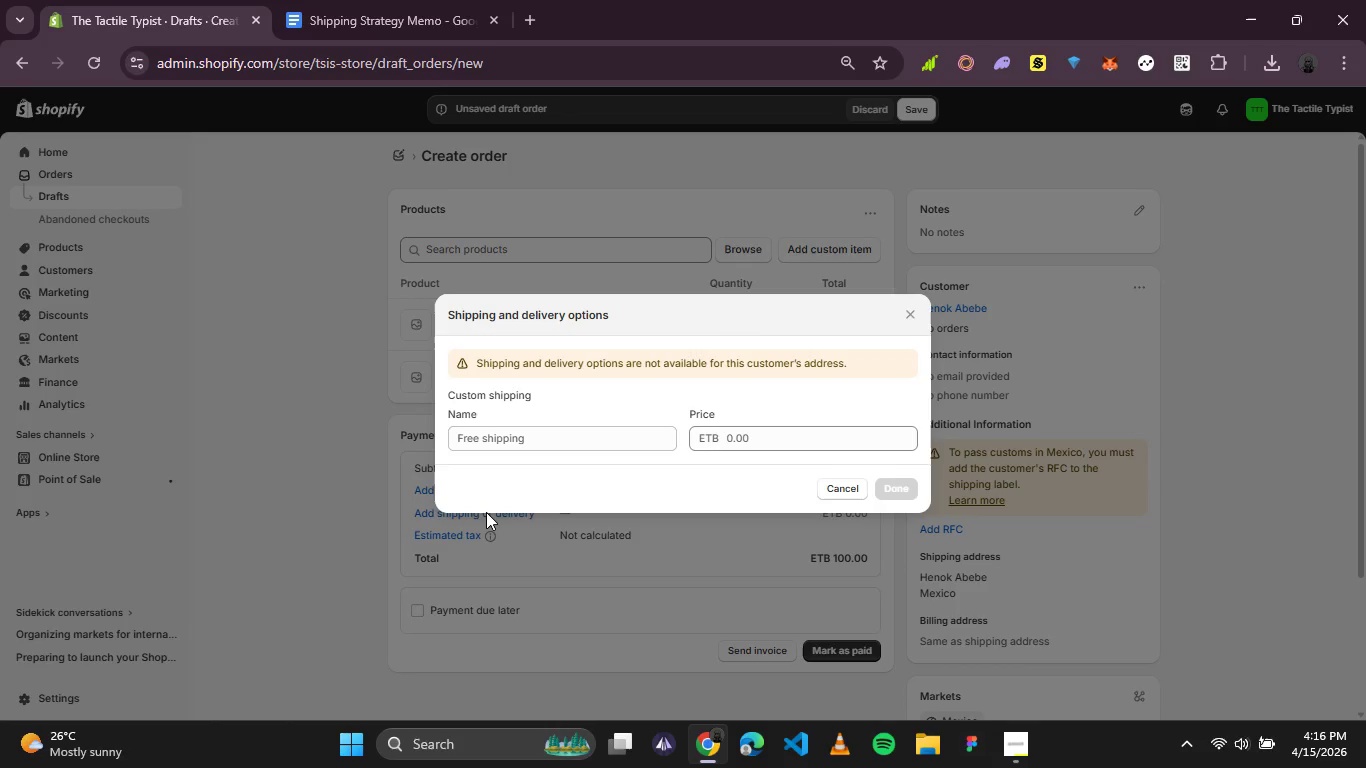 
left_click([962, 499])
 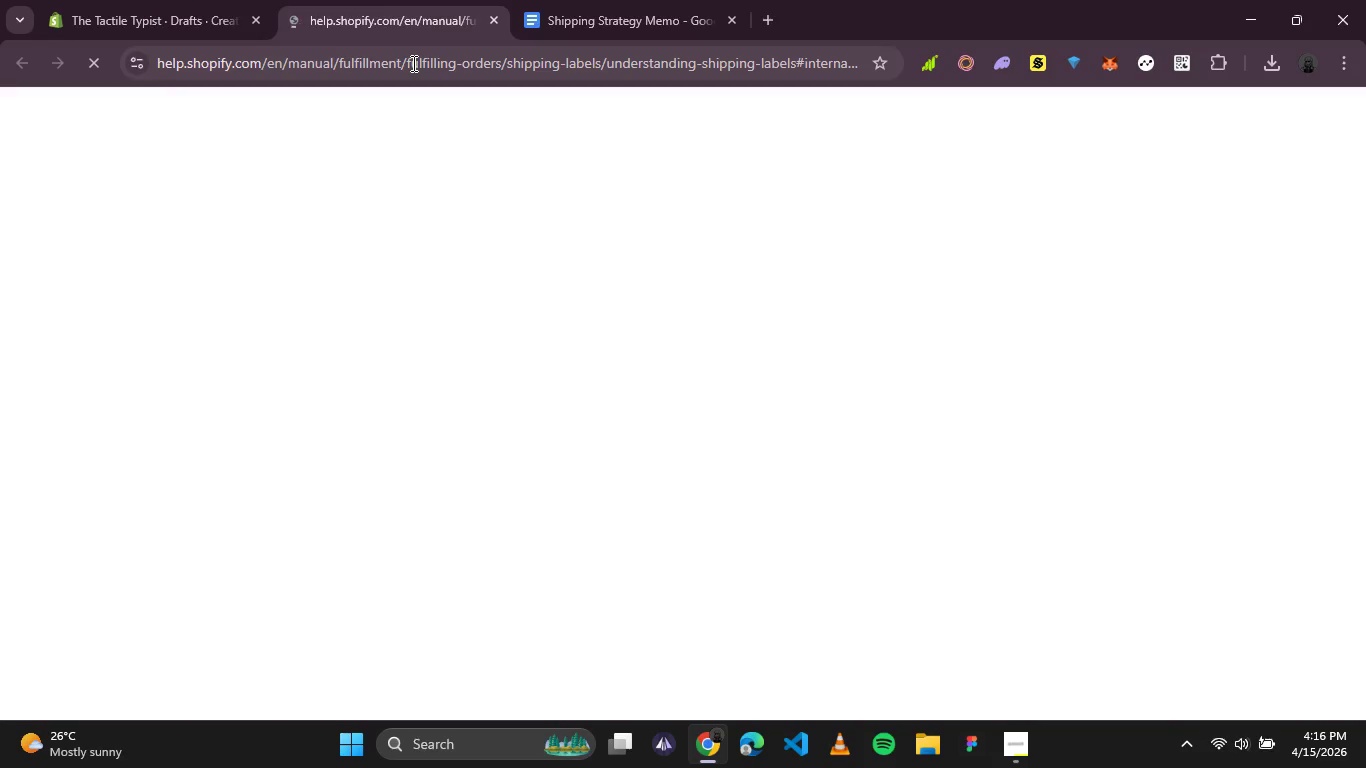 
wait(7.77)
 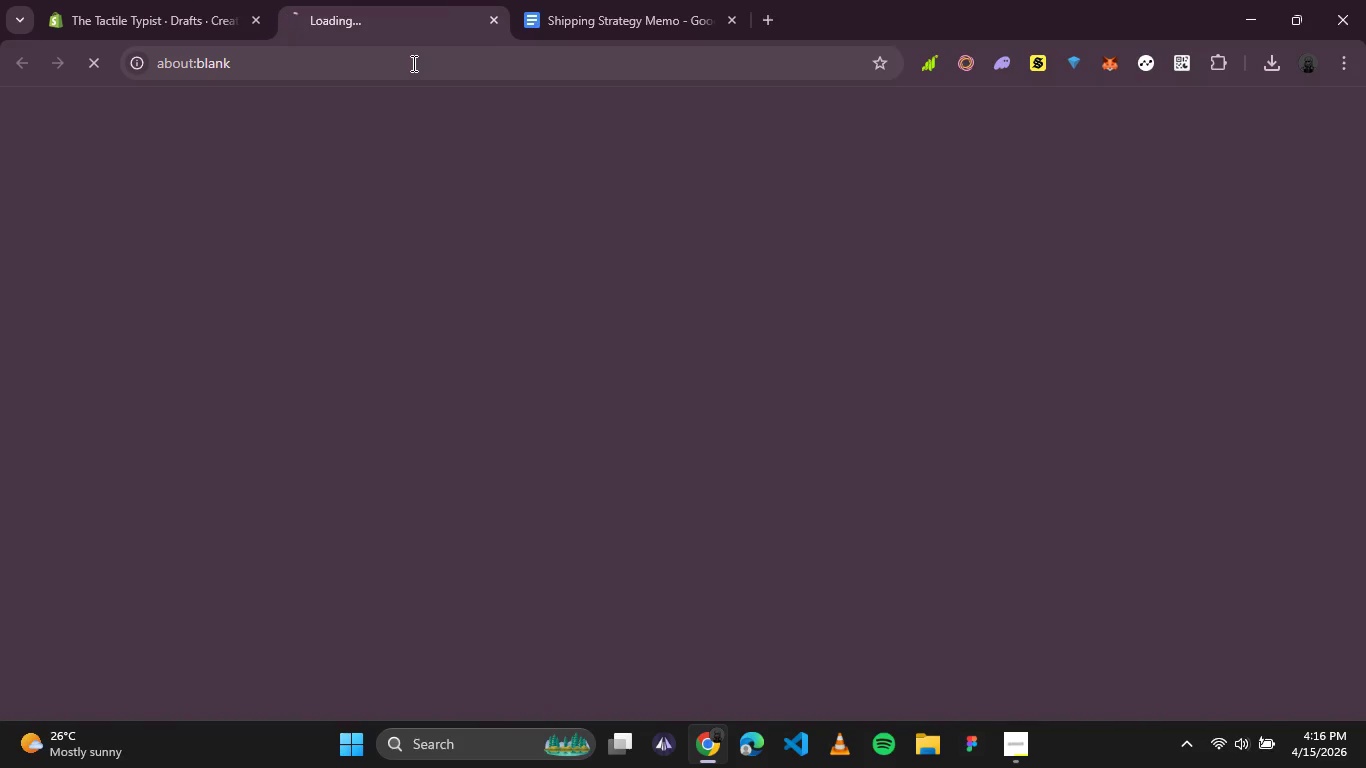 
left_click([487, 15])
 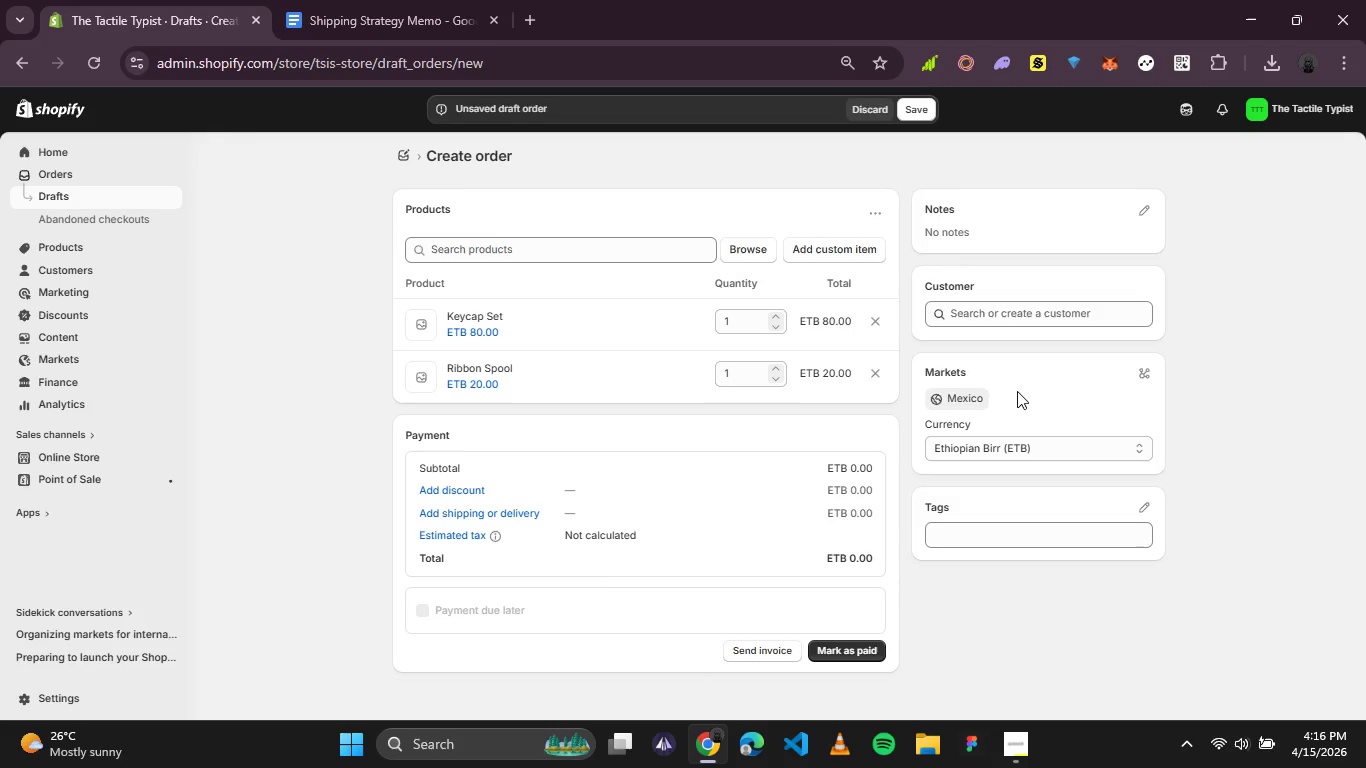 
left_click([463, 511])
 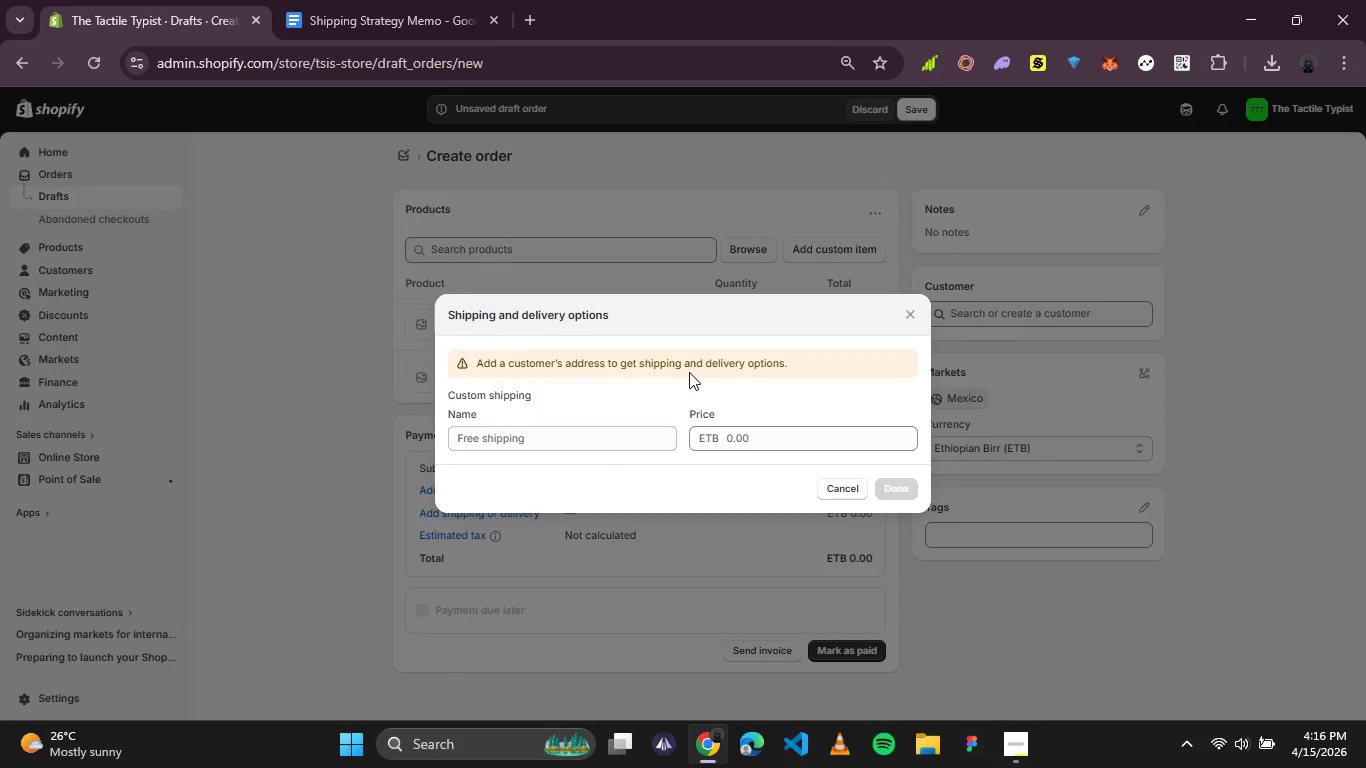 
left_click([902, 321])
 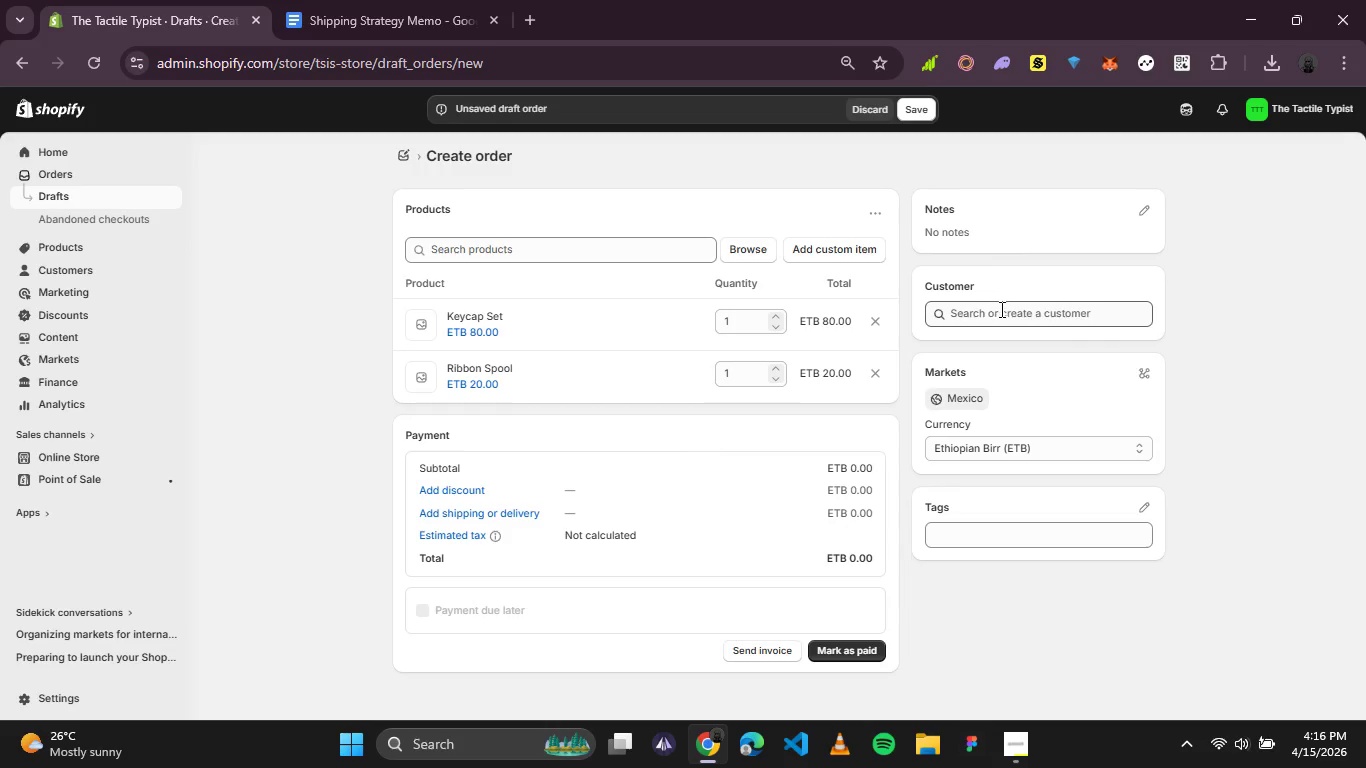 
left_click([1000, 309])
 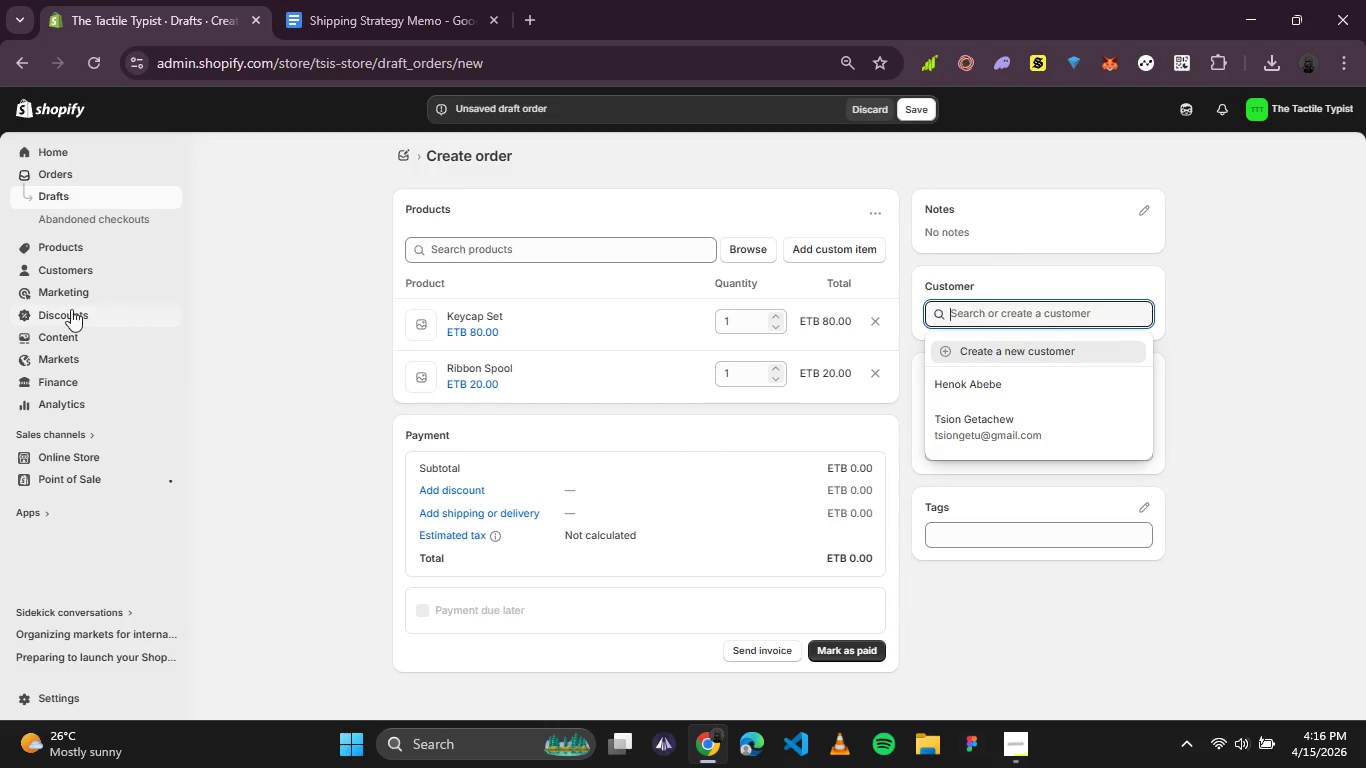 
left_click([69, 278])
 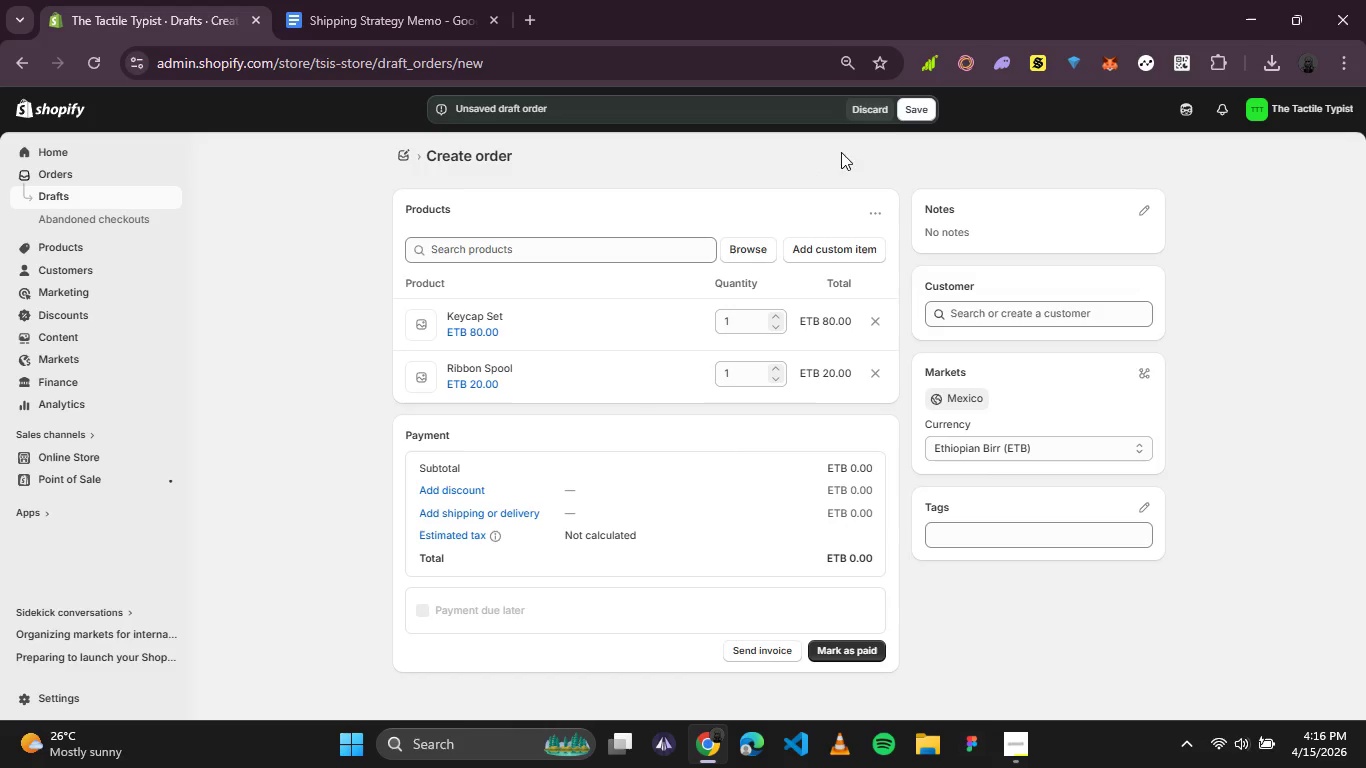 
left_click([918, 115])
 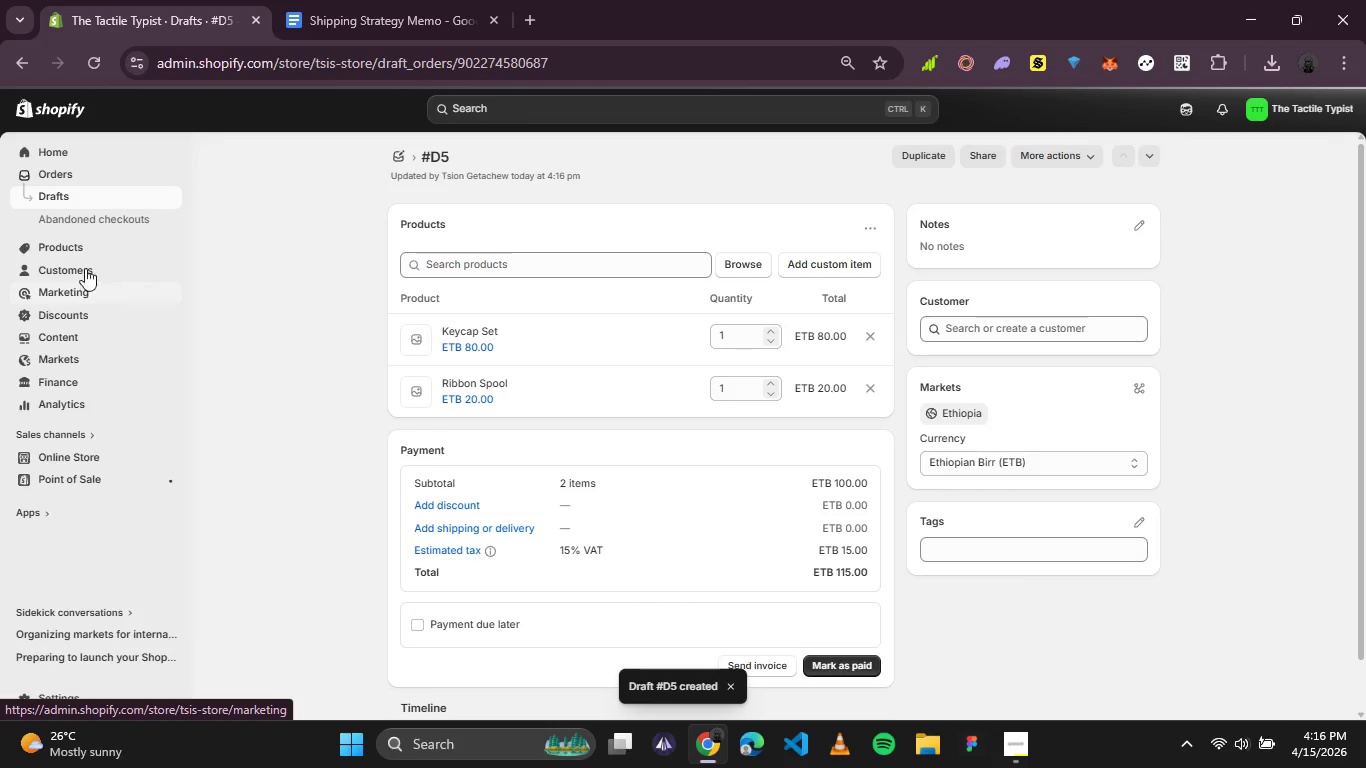 
wait(6.06)
 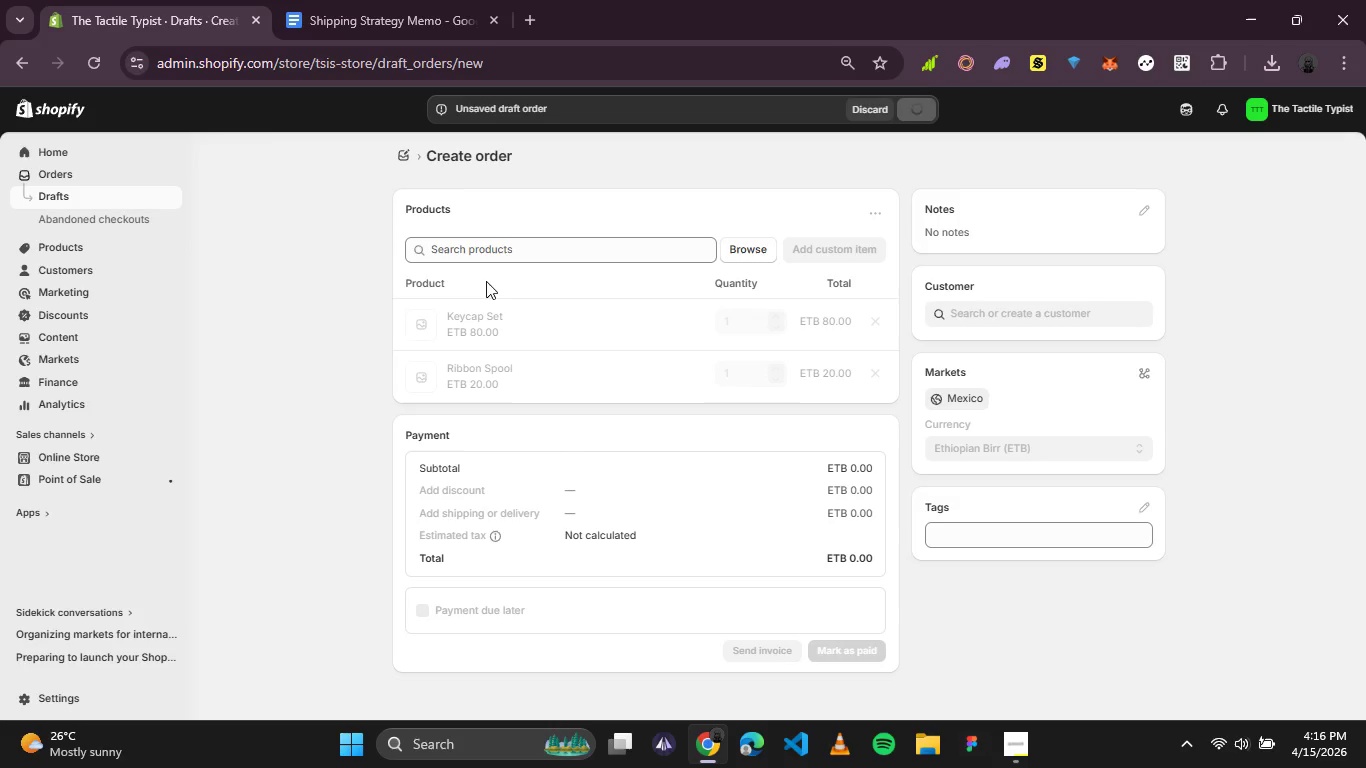 
left_click([50, 274])
 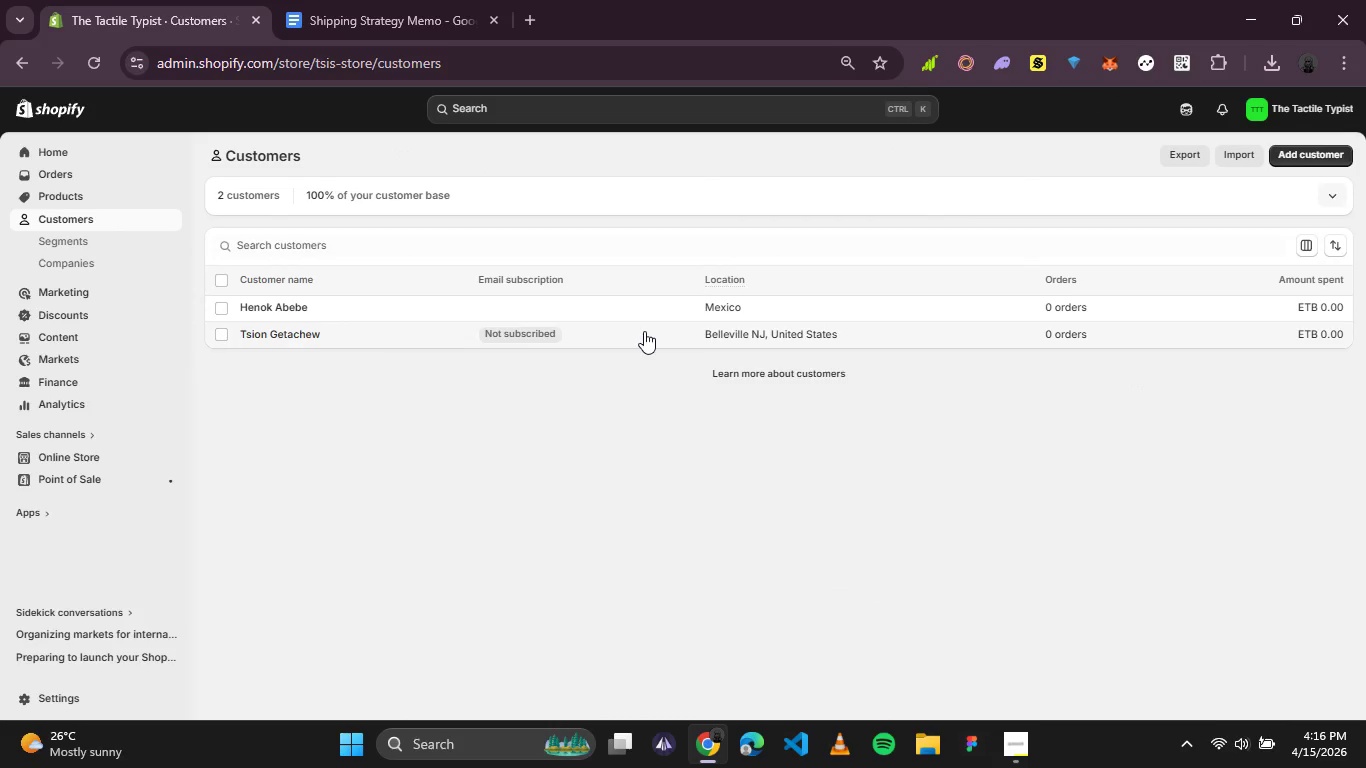 
wait(5.42)
 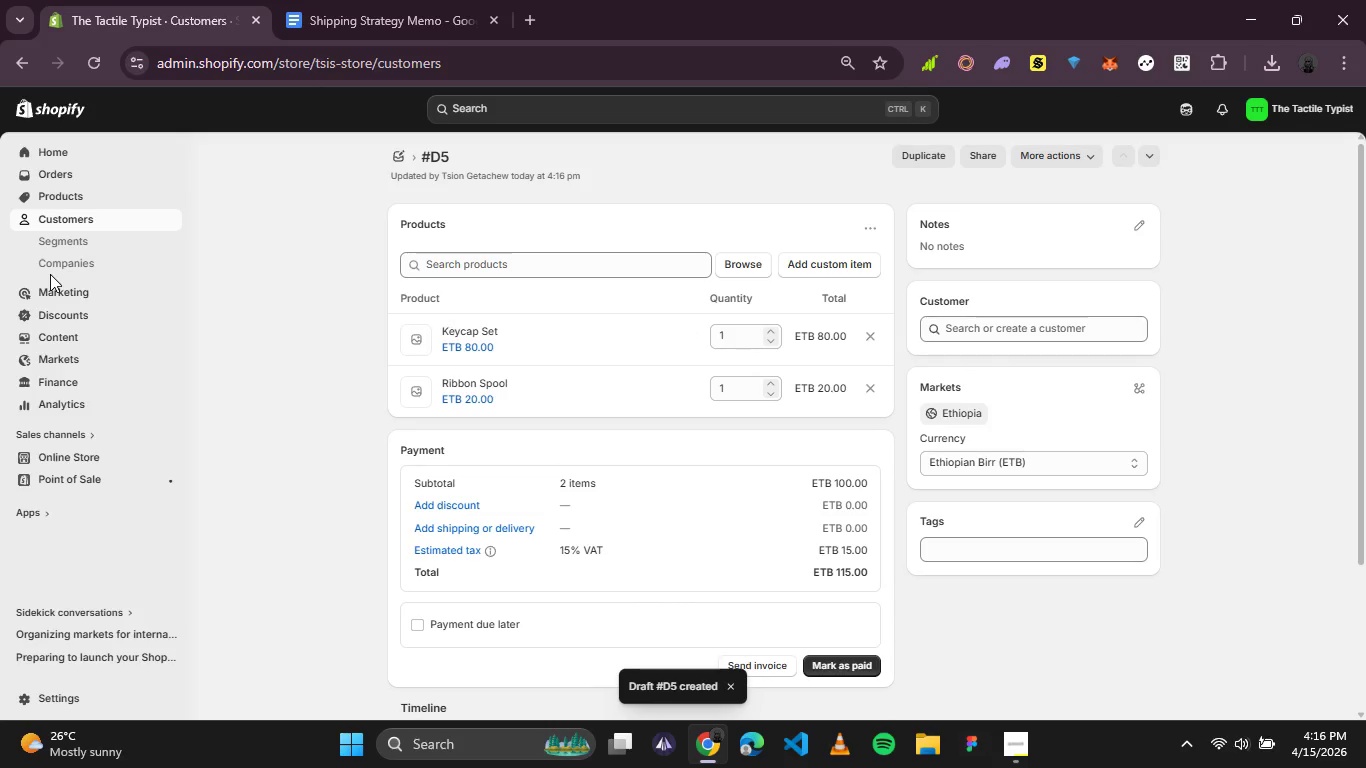 
left_click([275, 312])
 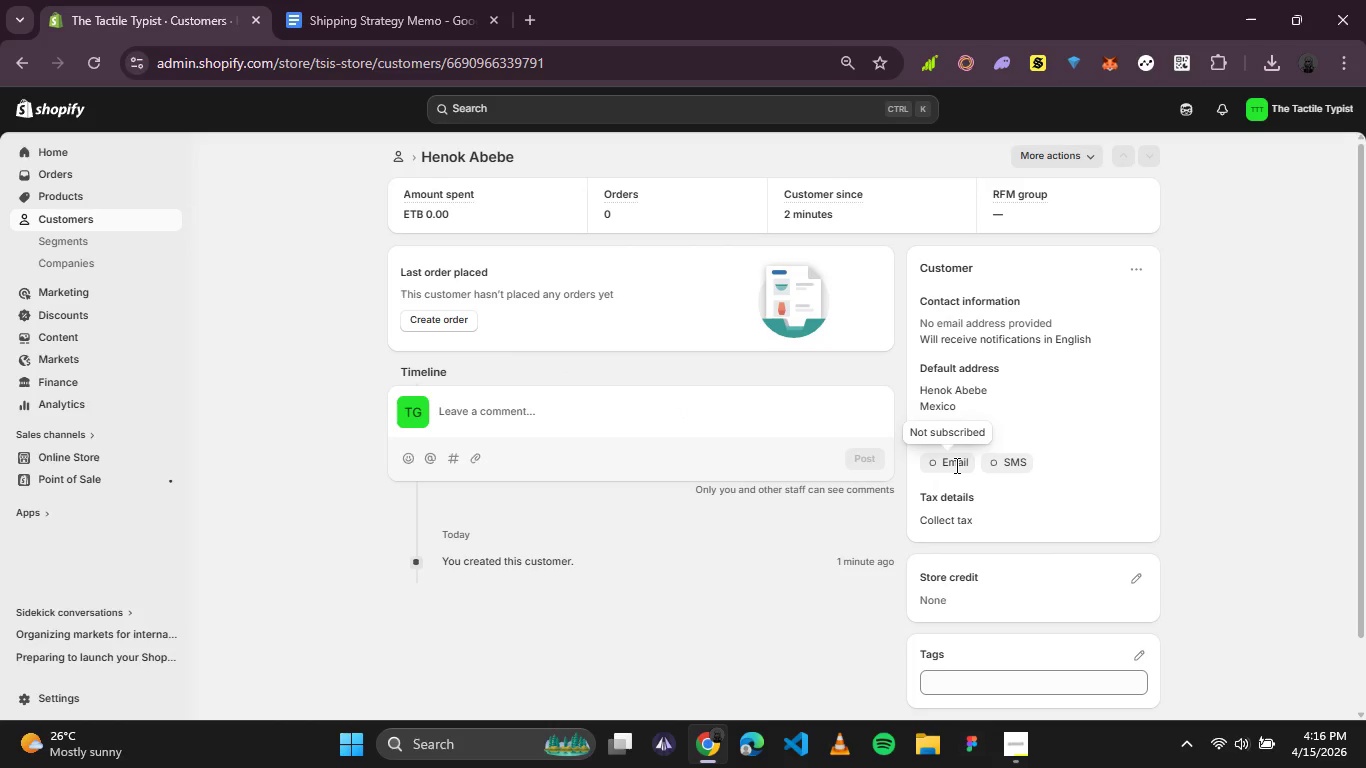 
left_click([933, 461])
 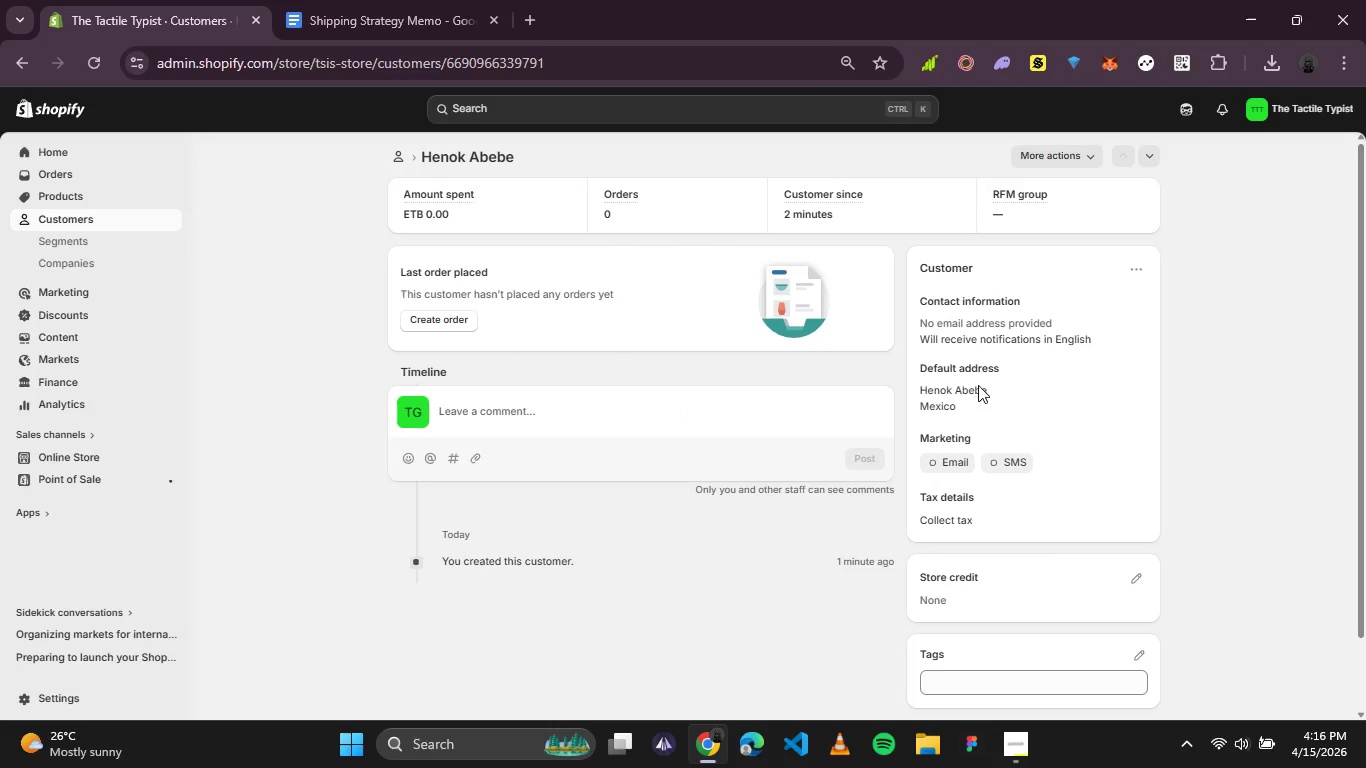 
scroll: coordinate [798, 395], scroll_direction: none, amount: 0.0
 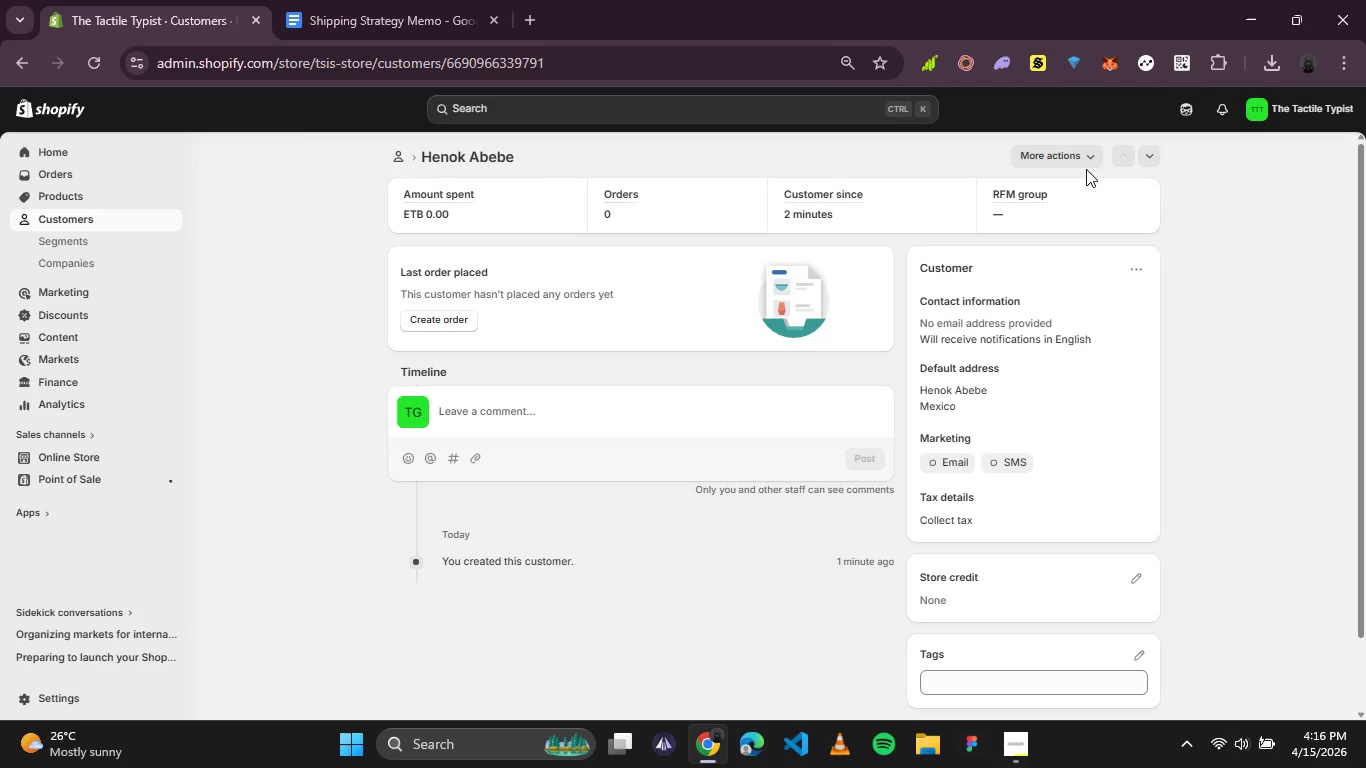 
double_click([1086, 167])
 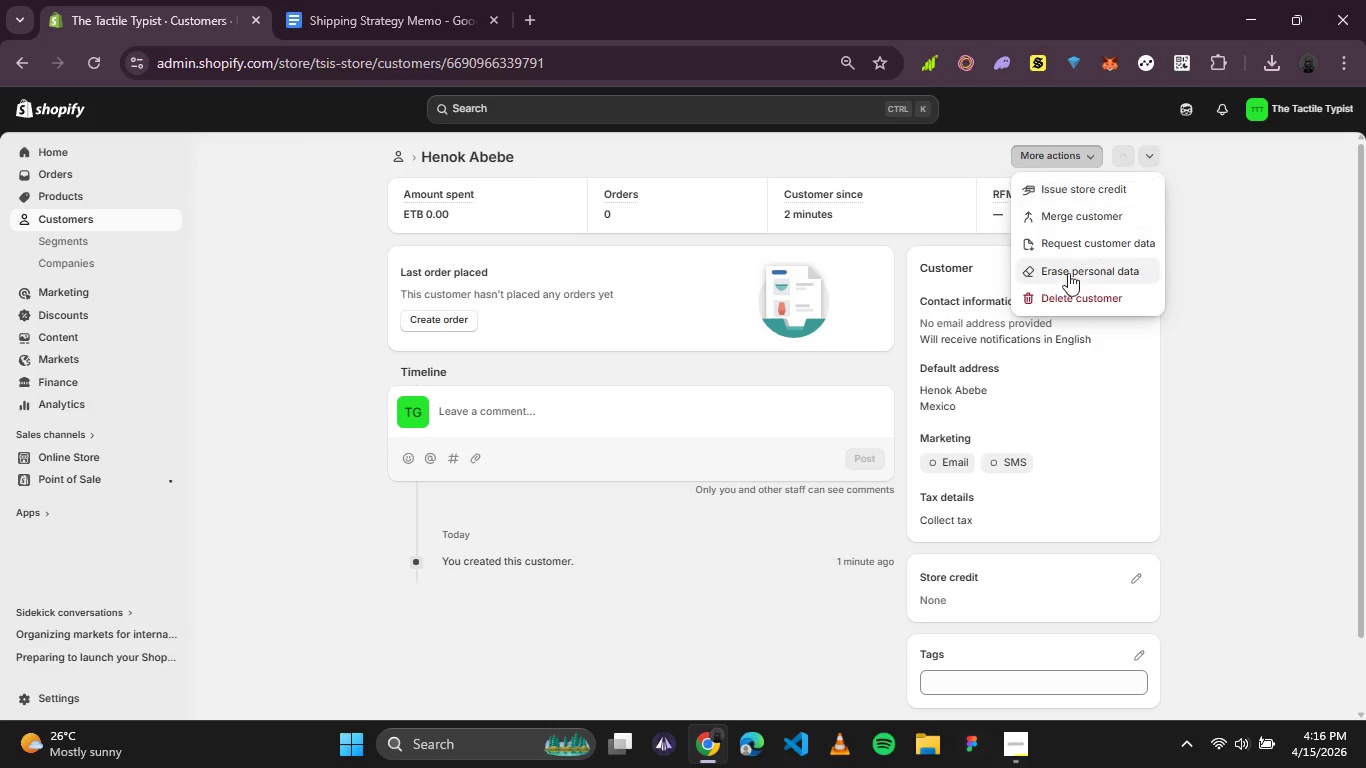 
left_click([1068, 292])
 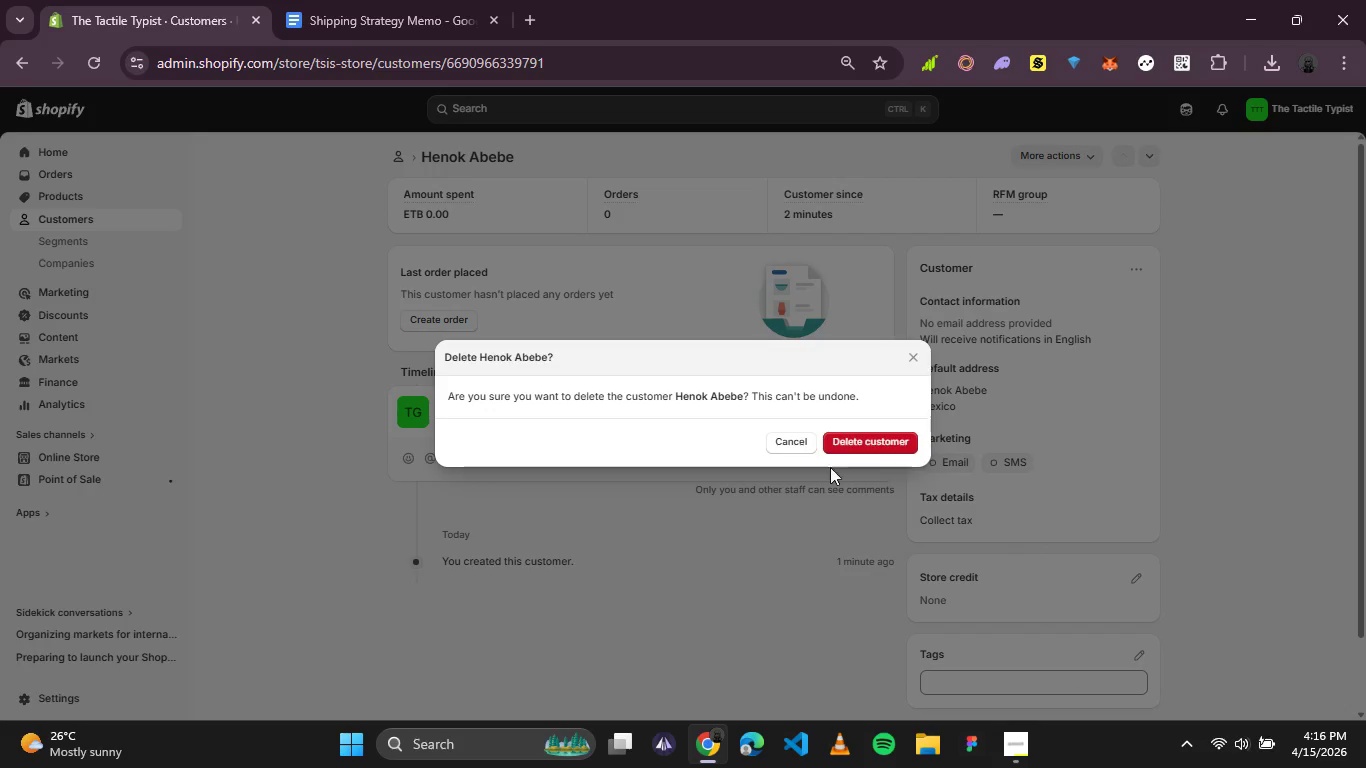 
left_click([846, 447])
 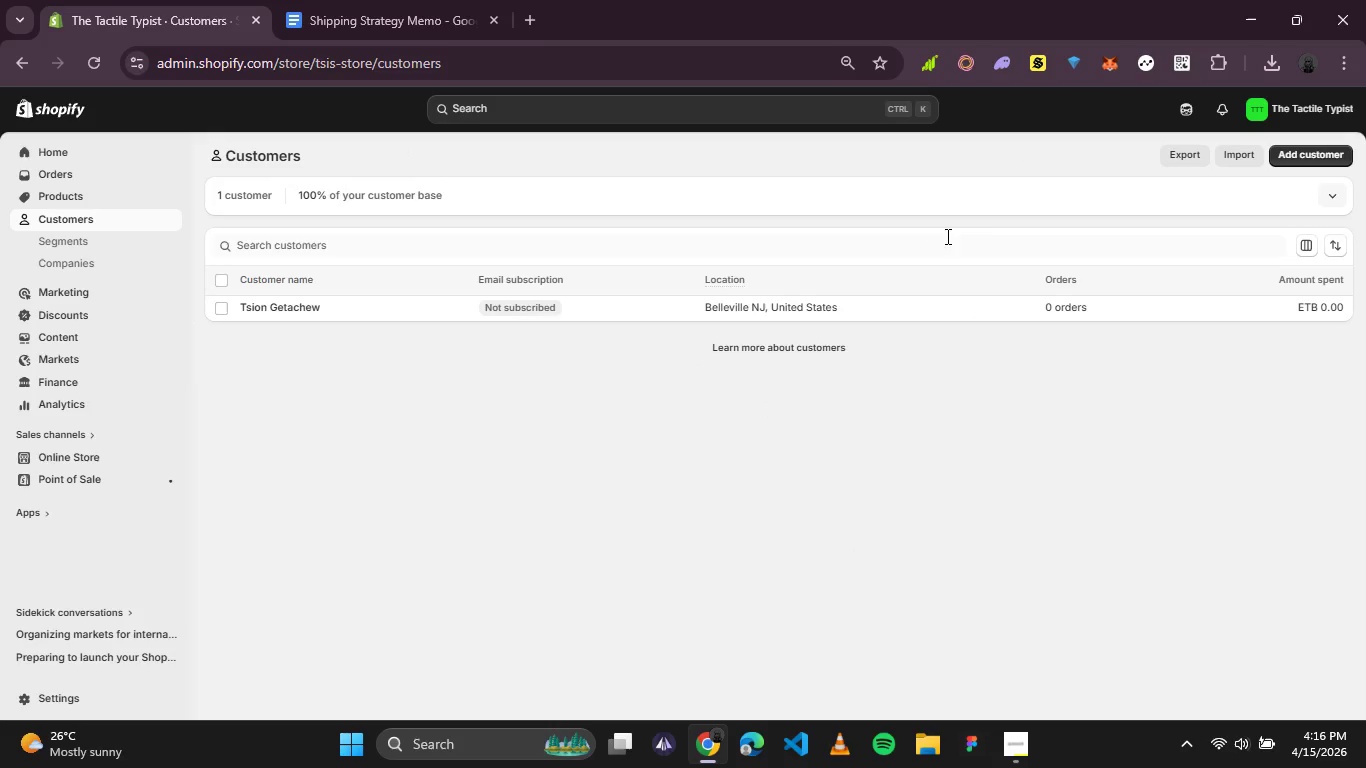 
wait(5.66)
 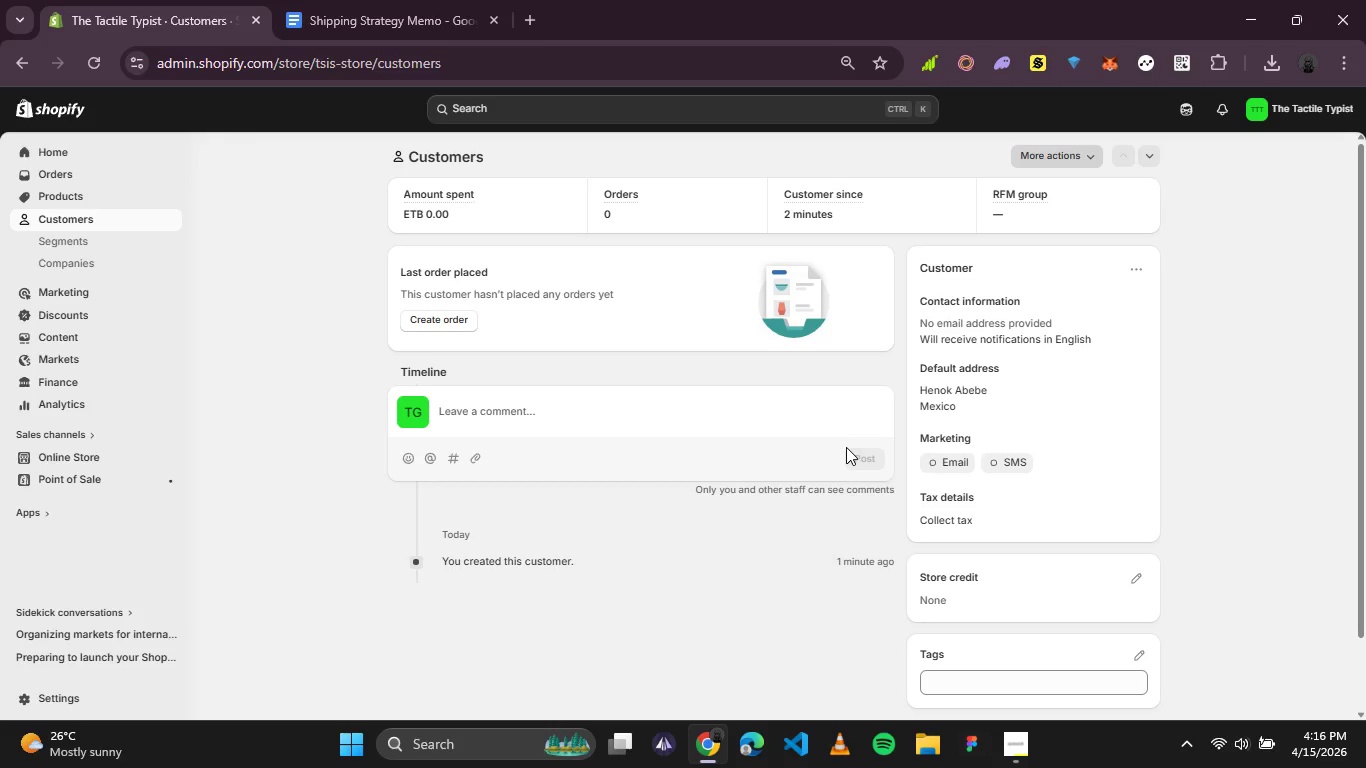 
left_click([1306, 150])
 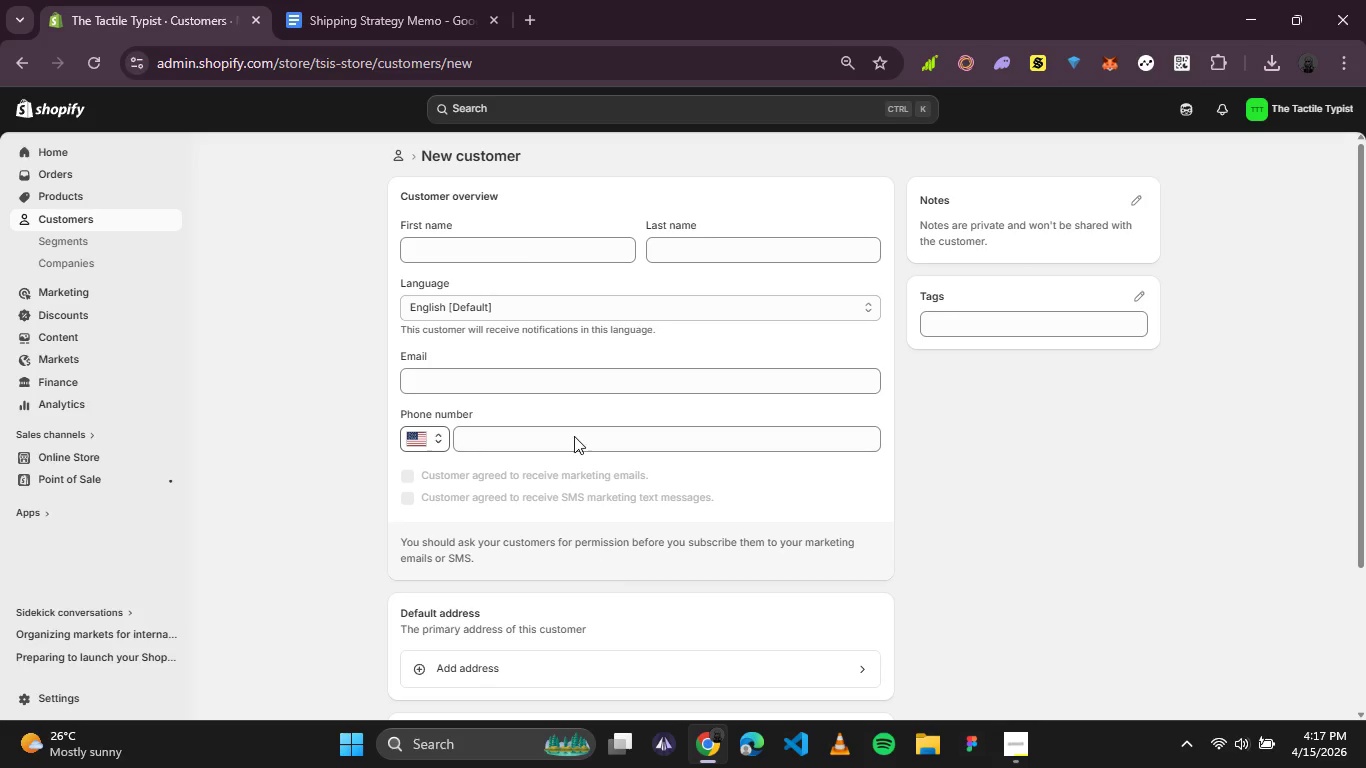 
left_click([517, 240])
 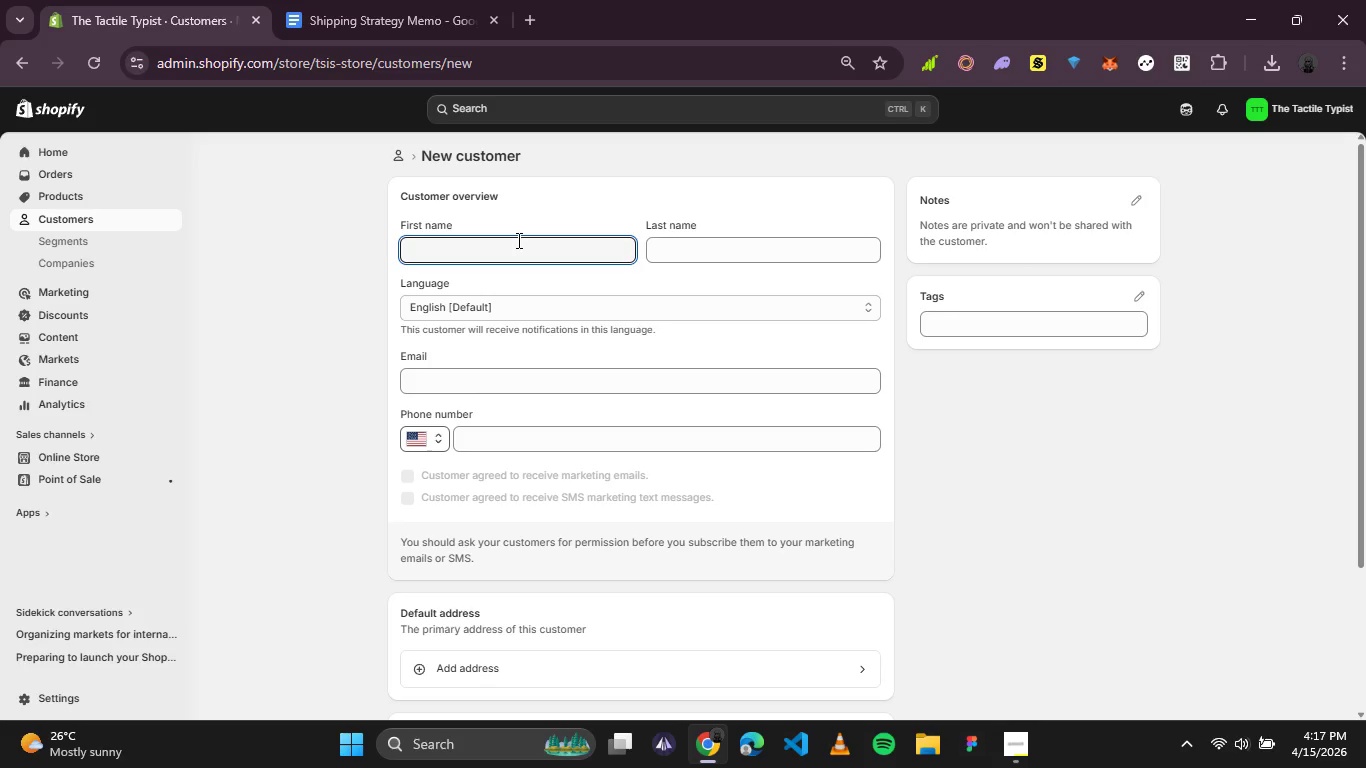 
type(dawit)
key(Tab)
type(bir)
 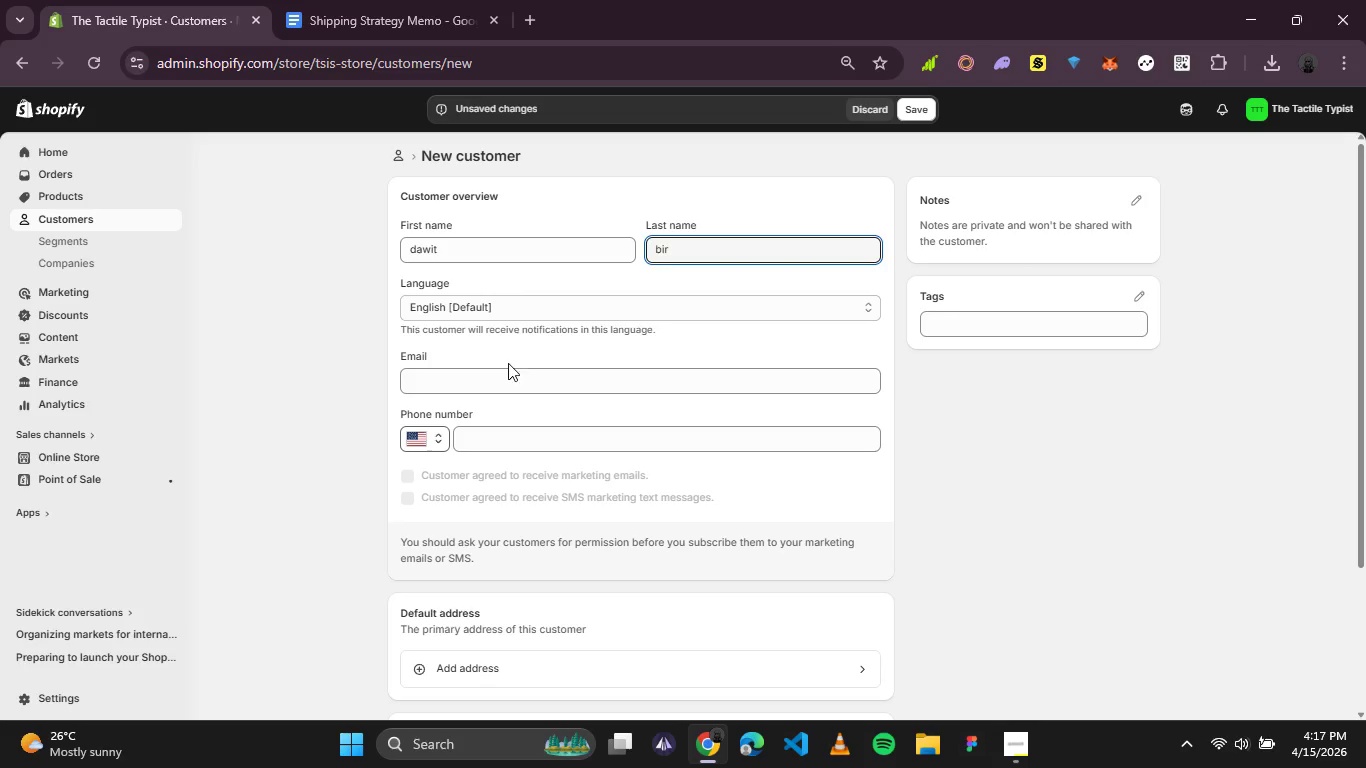 
left_click([495, 385])
 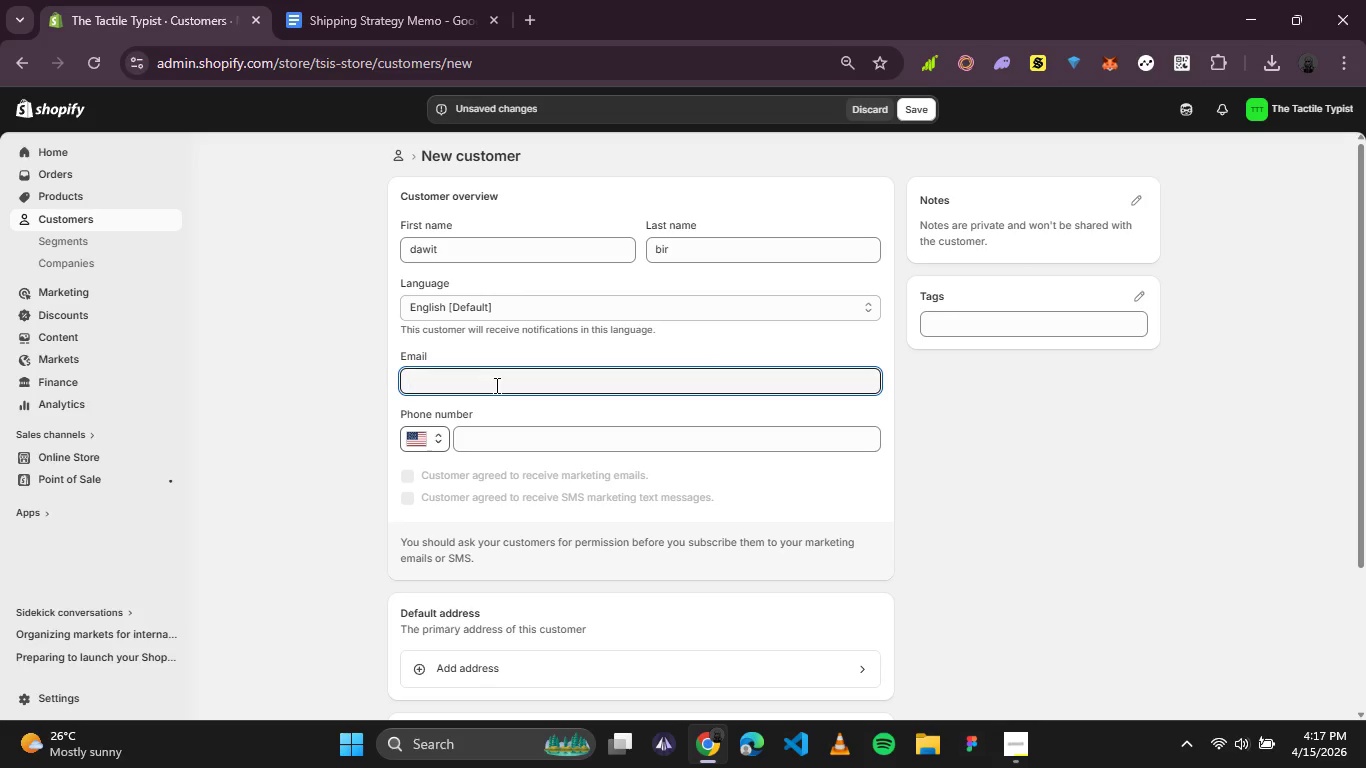 
type(dawbir@gmail.com)
 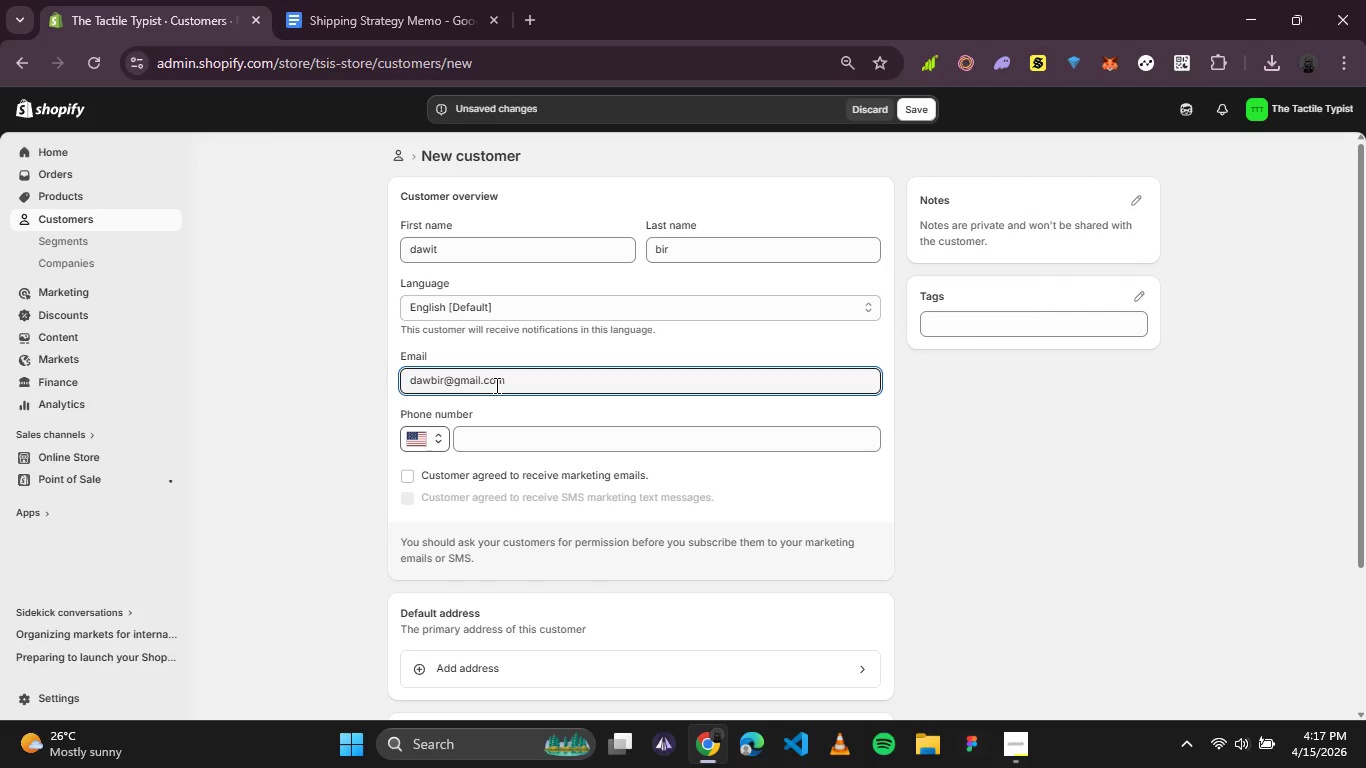 
left_click([496, 495])
 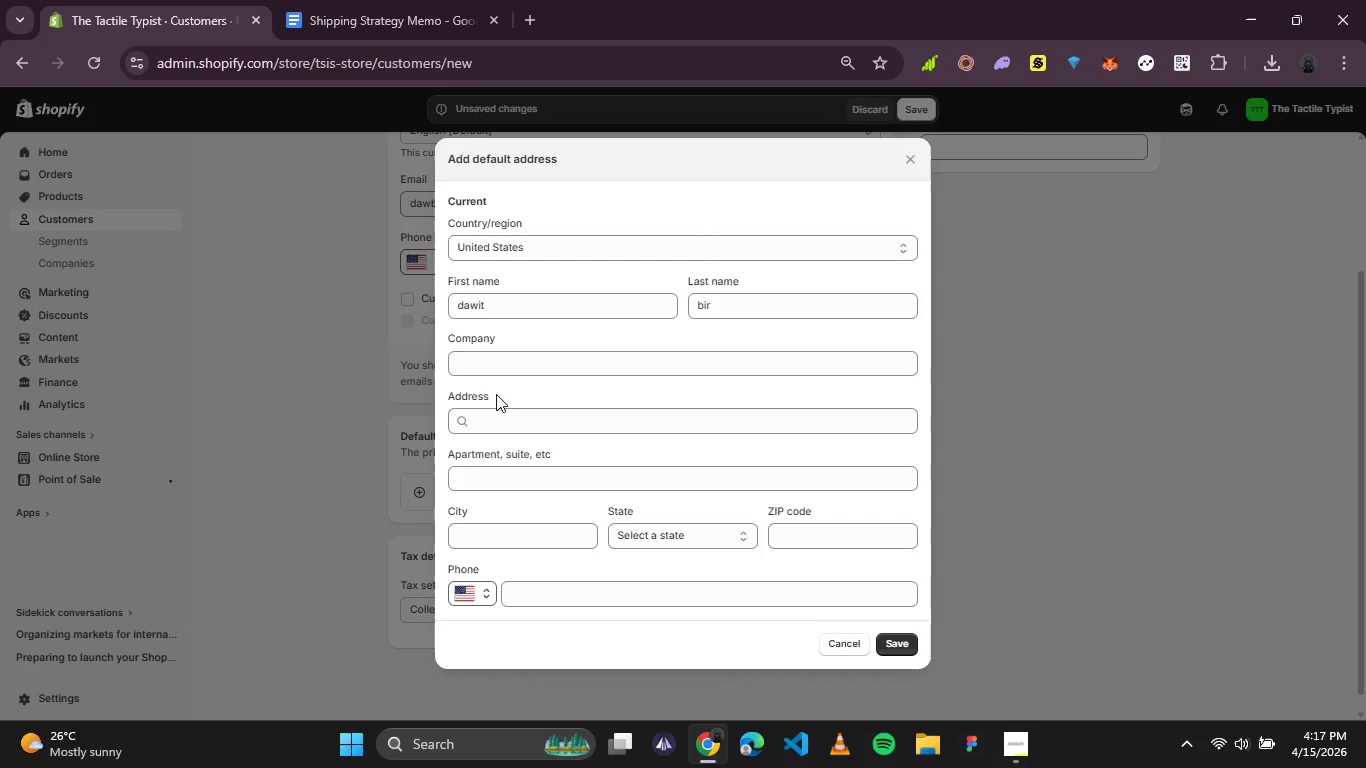 
left_click([572, 256])
 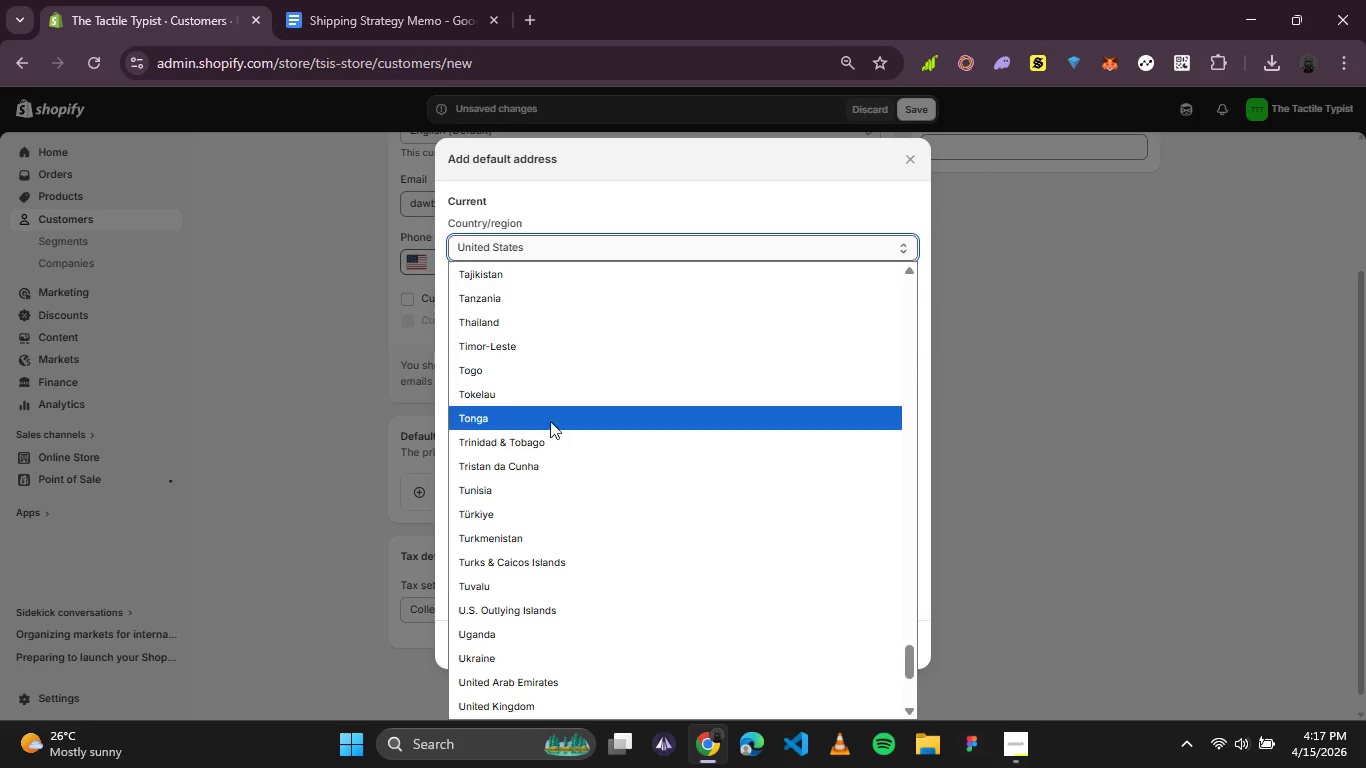 
scroll: coordinate [550, 426], scroll_direction: down, amount: 3.0
 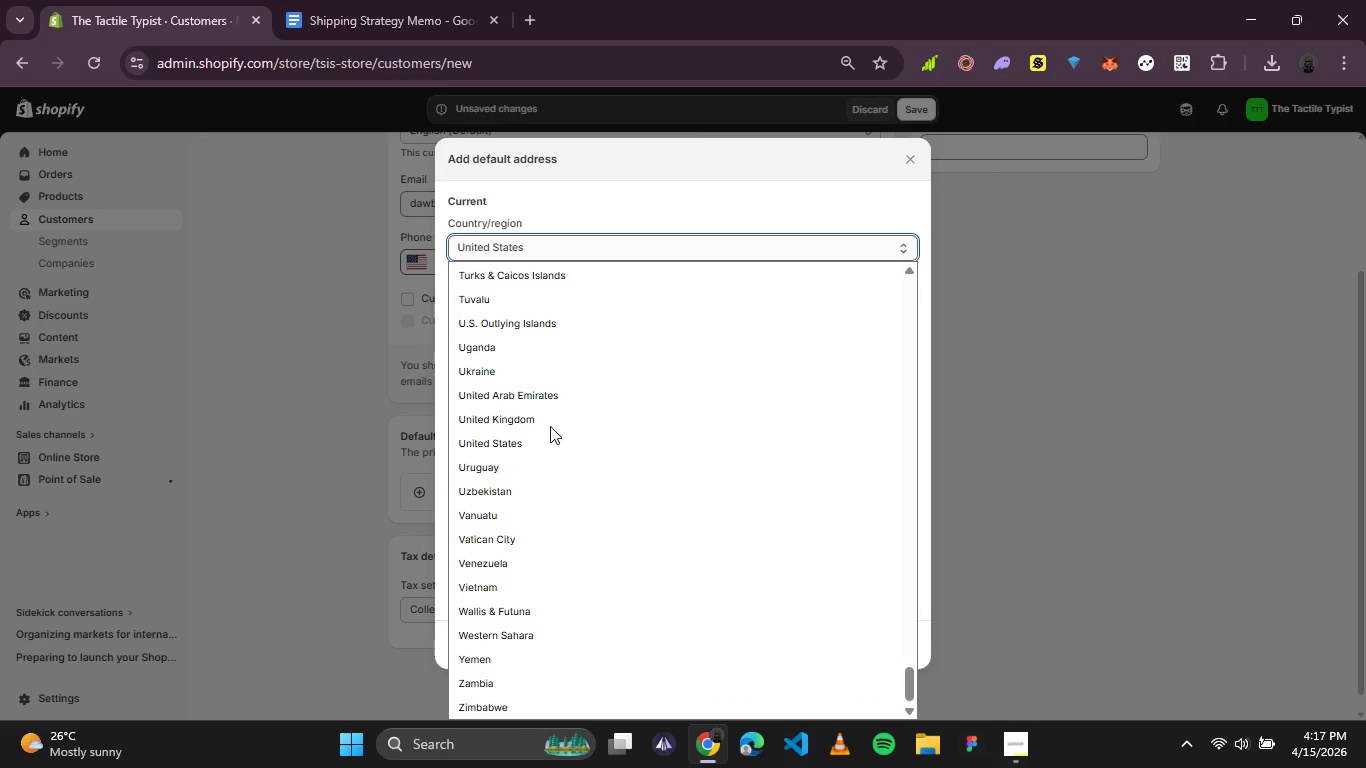 
scroll: coordinate [549, 426], scroll_direction: up, amount: 3.0
 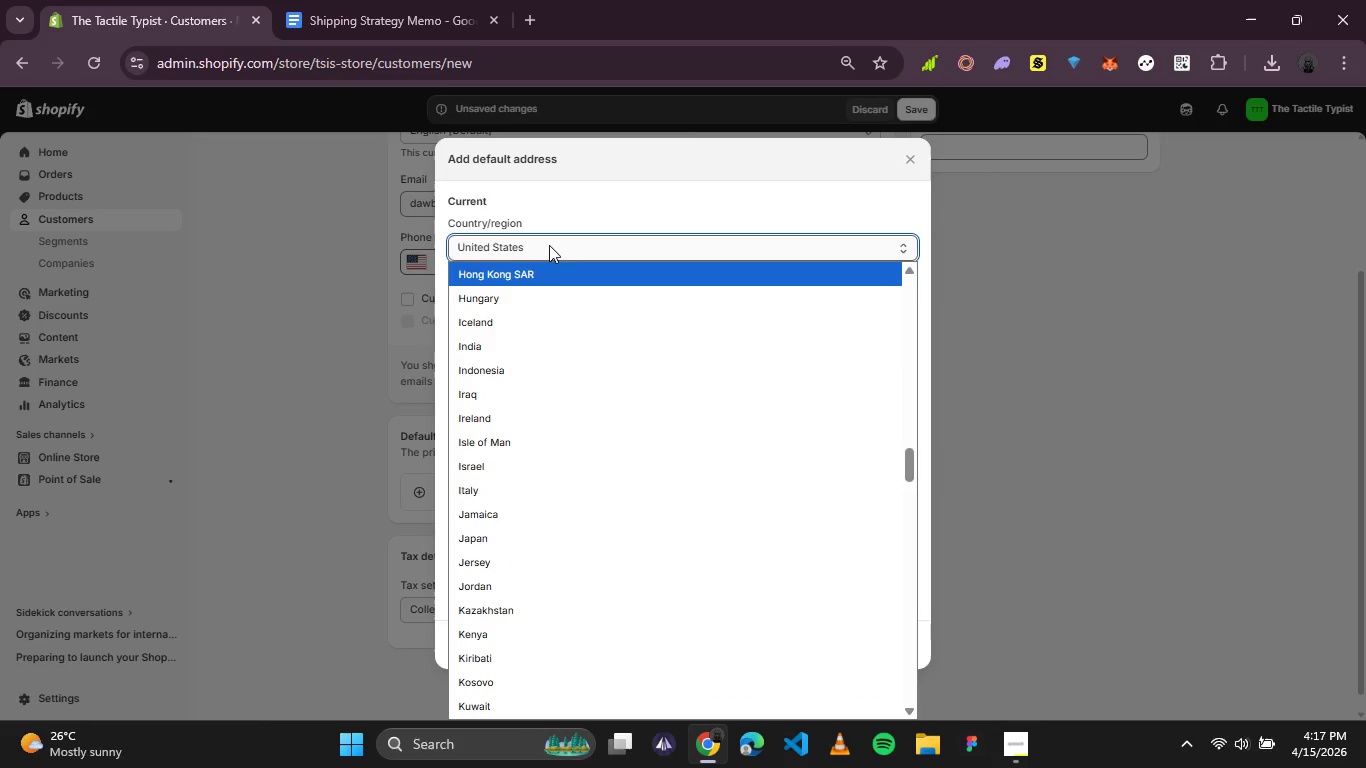 
left_click([557, 240])
 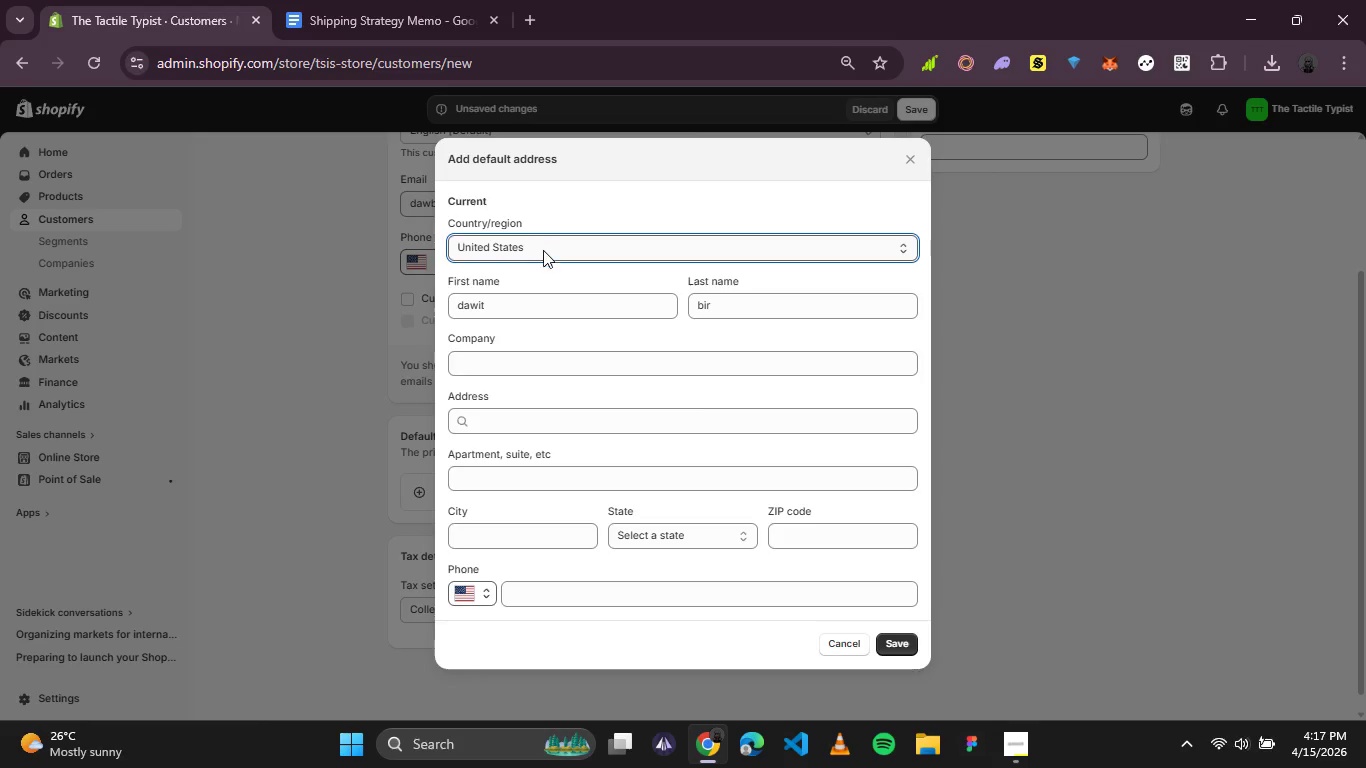 
left_click([539, 254])
 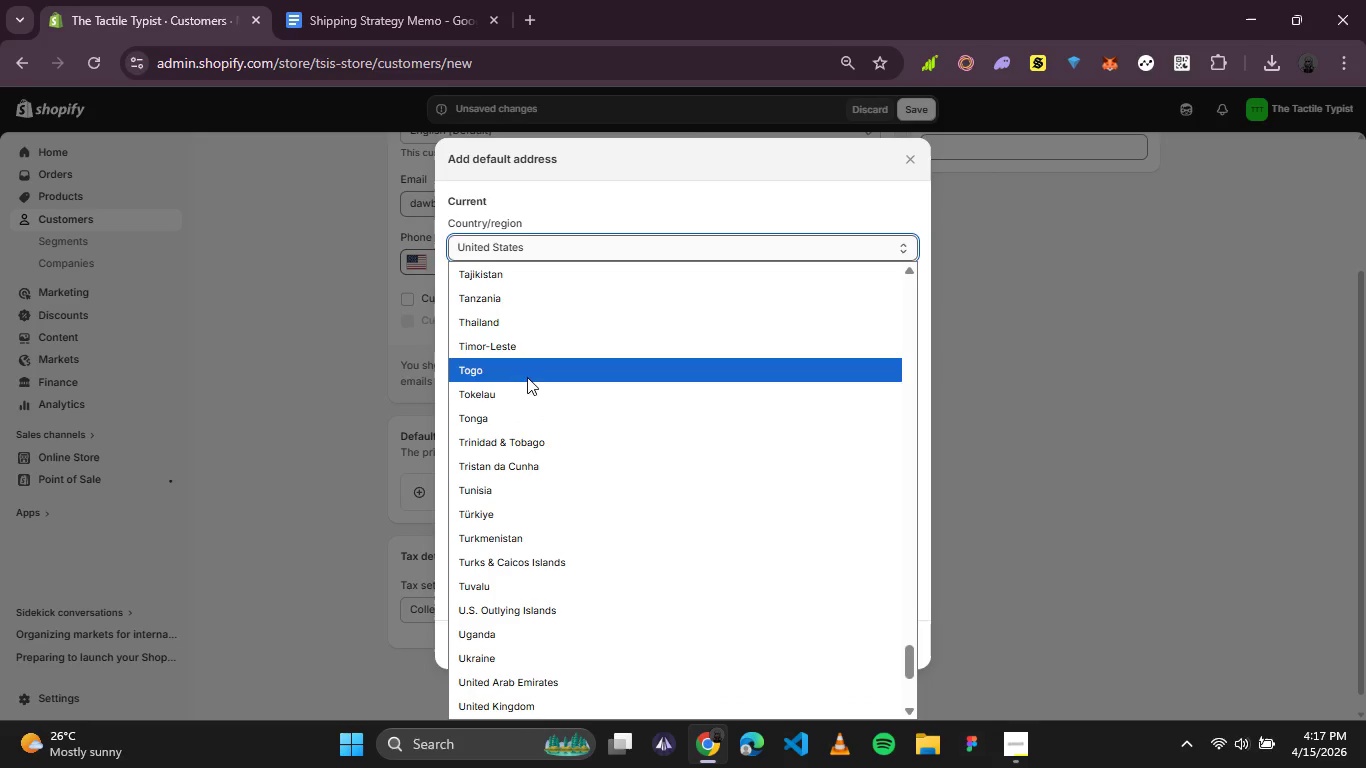 
scroll: coordinate [508, 606], scroll_direction: down, amount: 9.0
 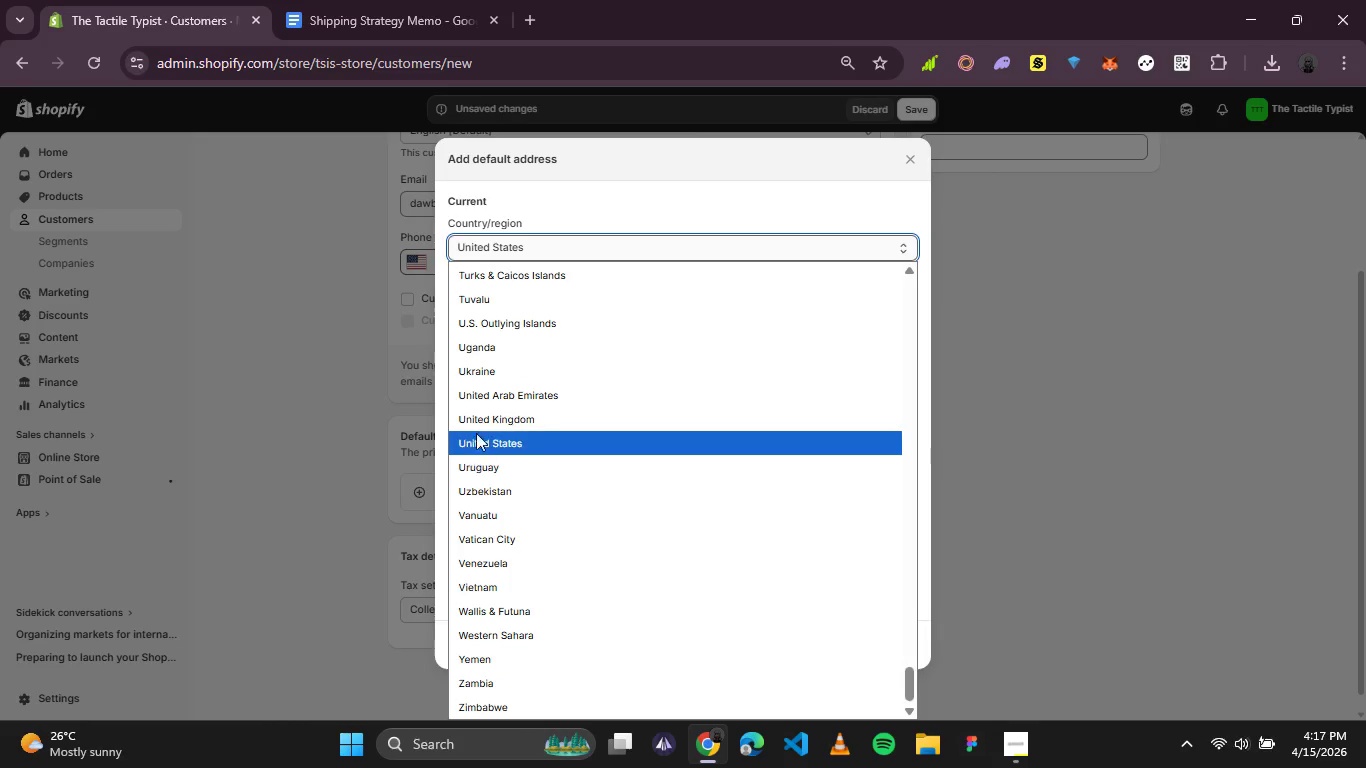 
left_click([476, 420])
 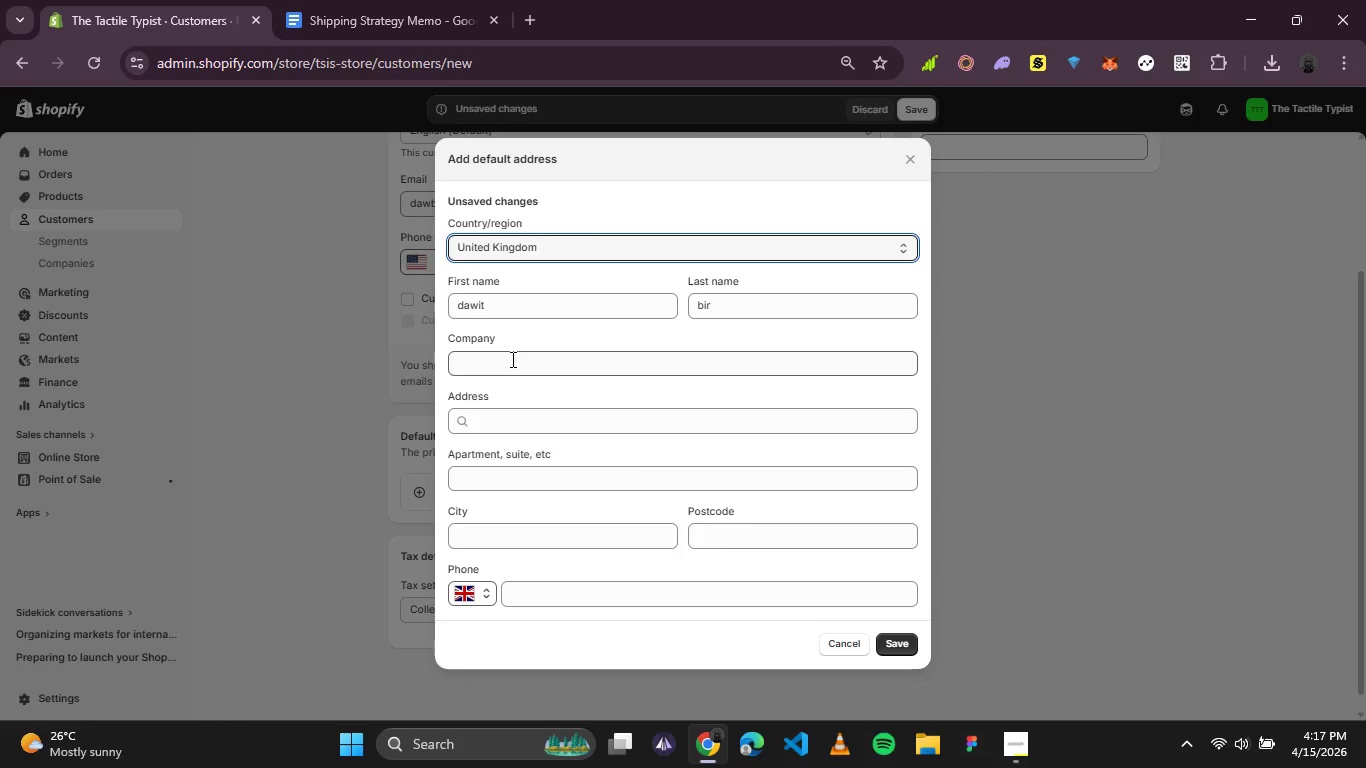 
left_click([496, 408])
 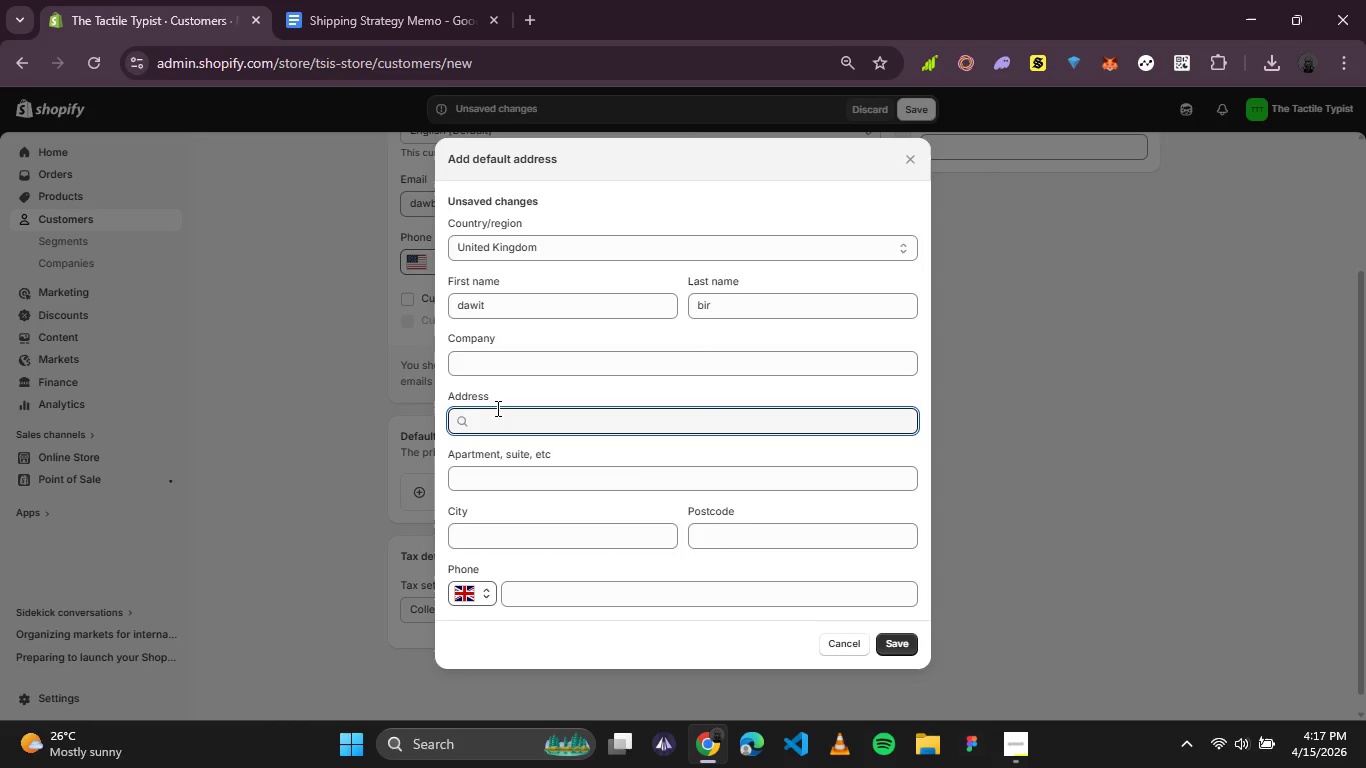 
type(uk)
 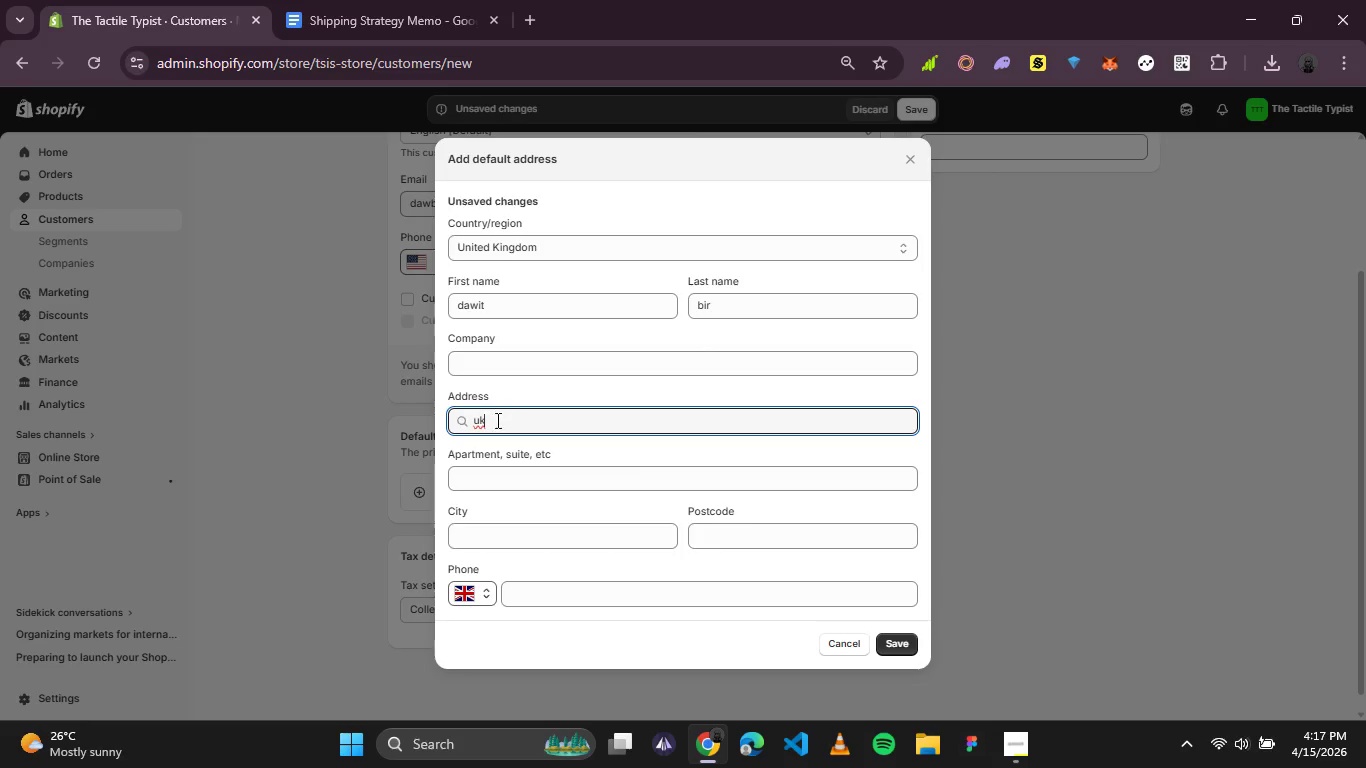 
key(Backspace)
 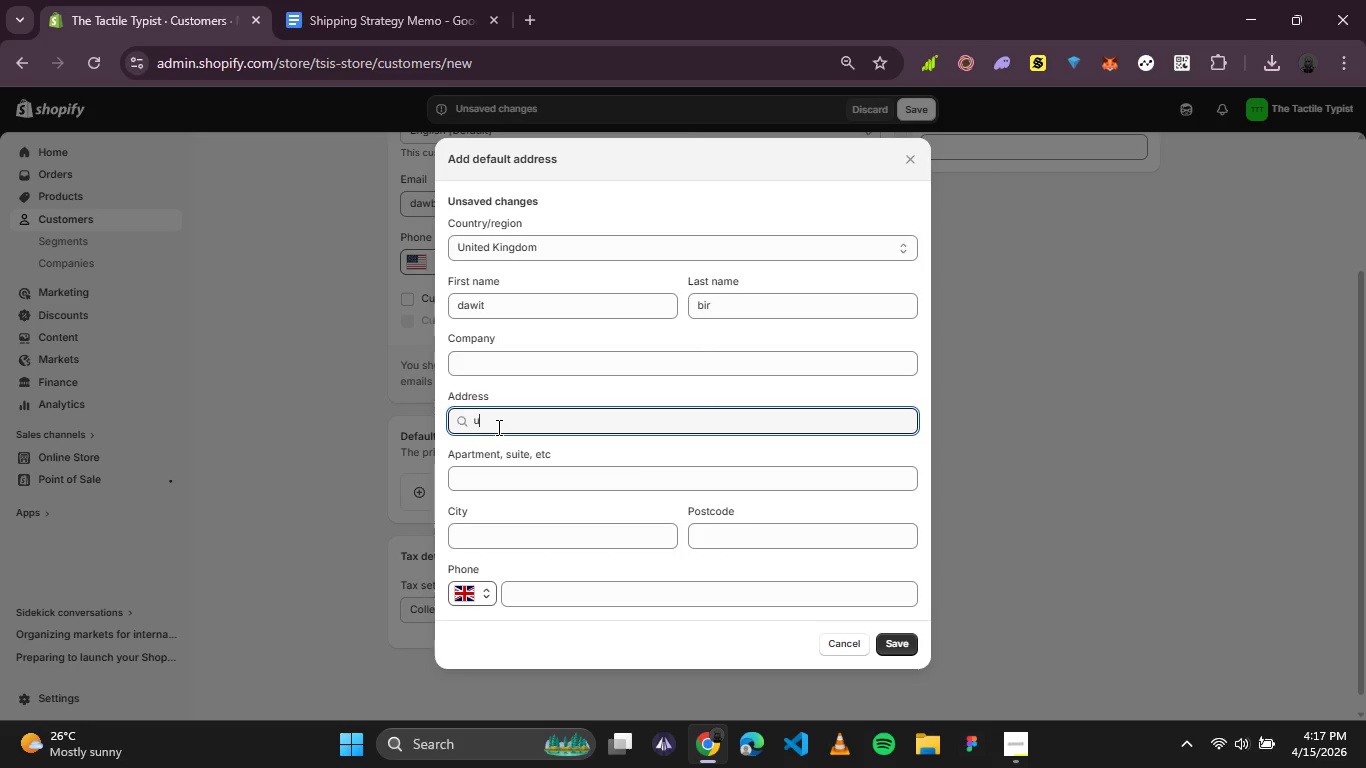 
key(Backspace)
 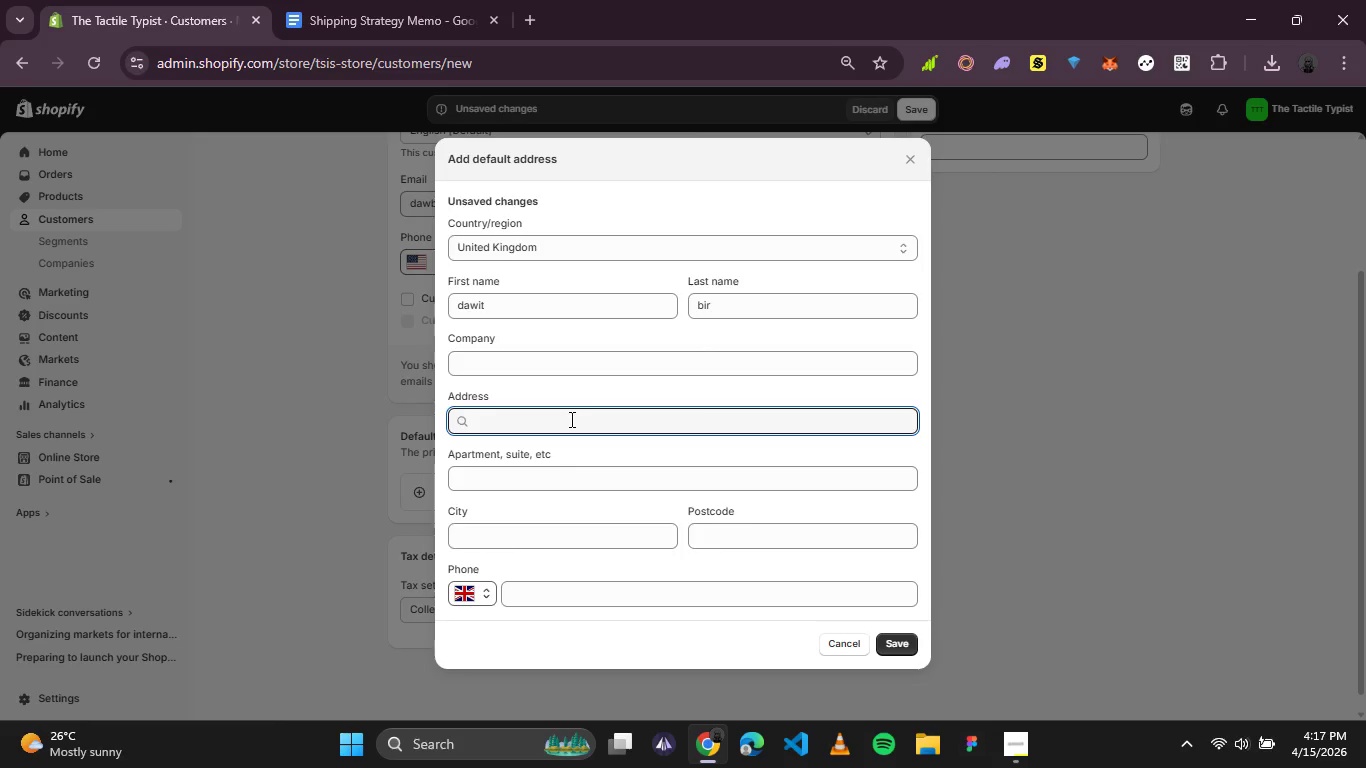 
type(uk)
key(Backspace)
 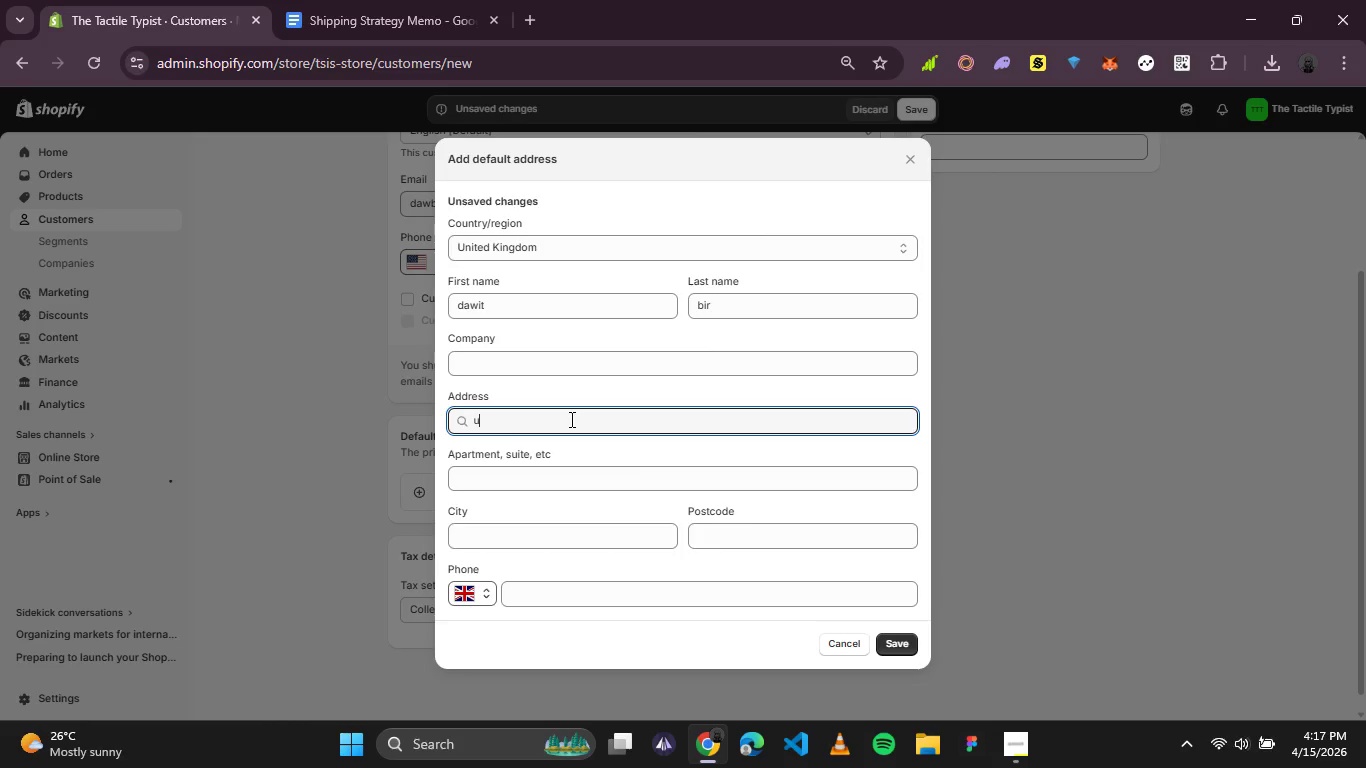 
key(Backspace)
 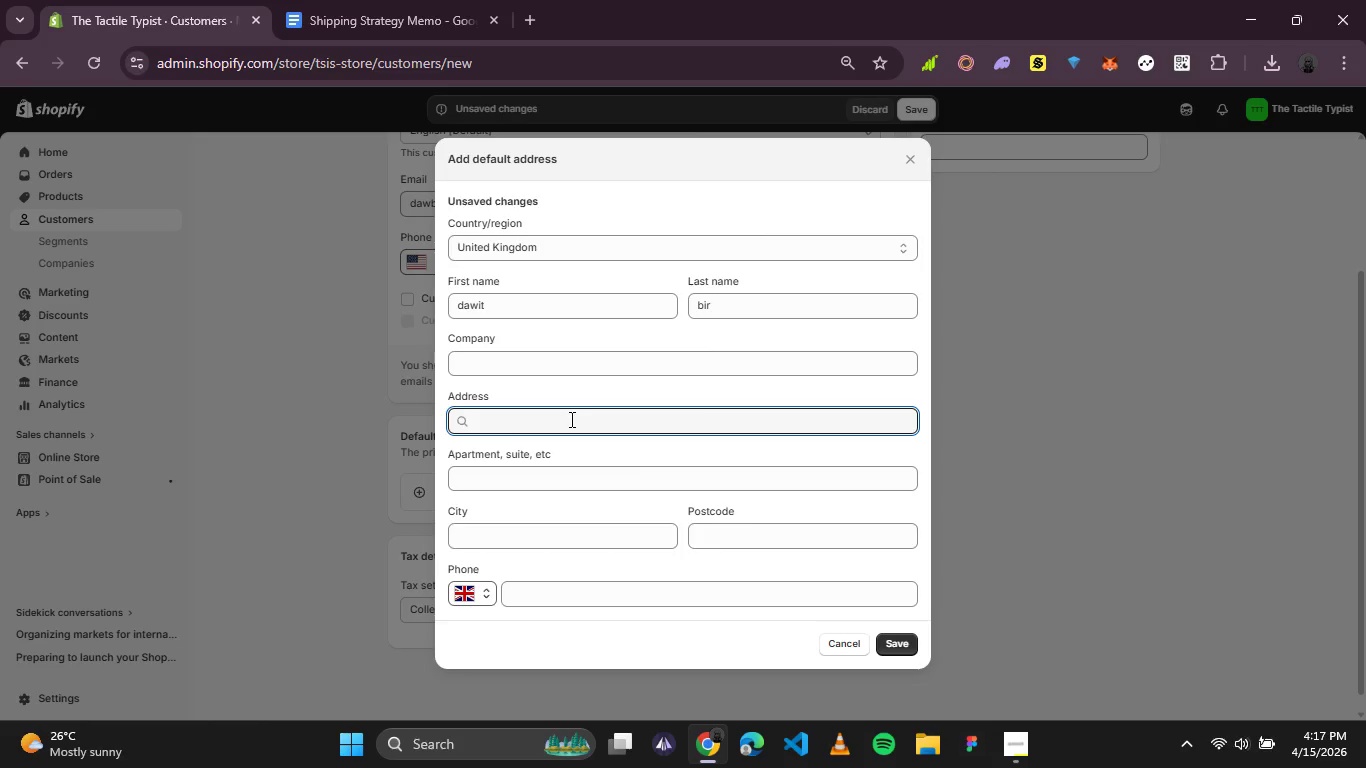 
left_click([570, 419])
 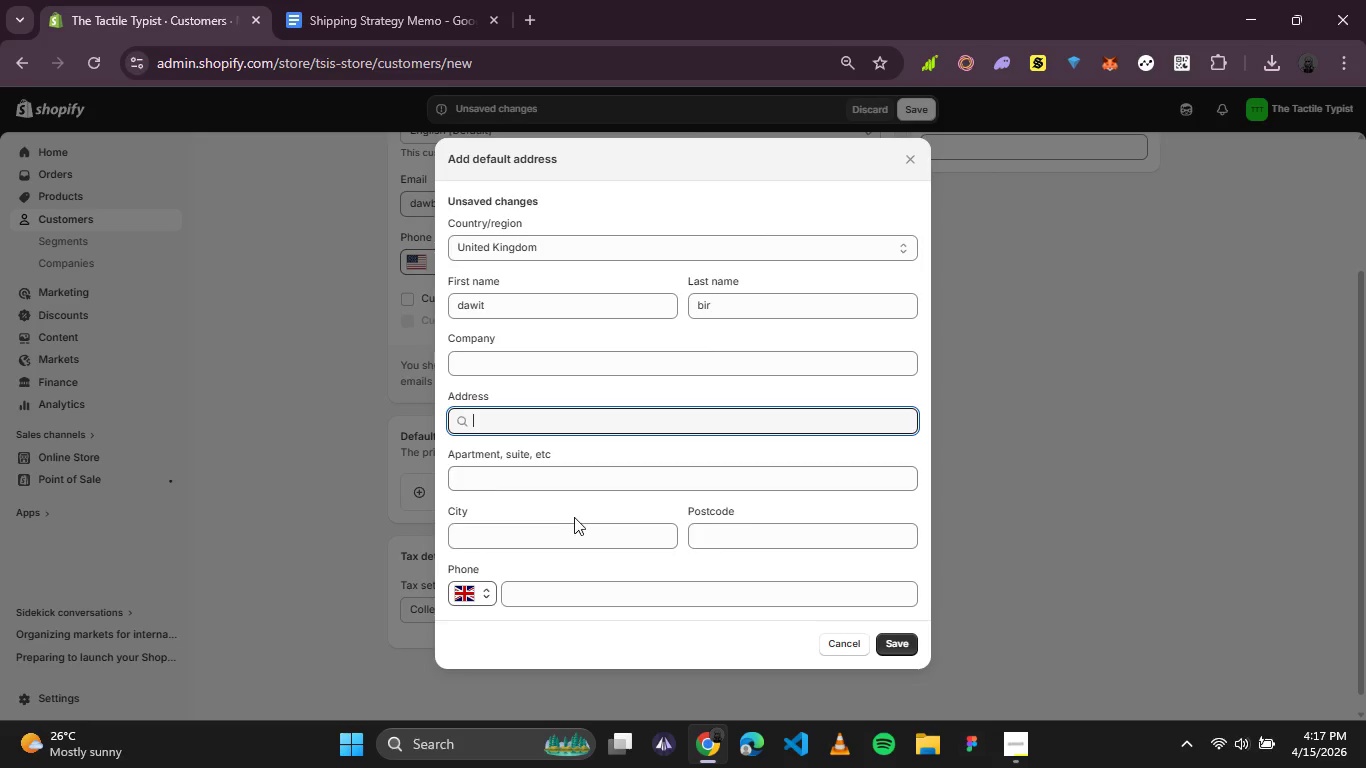 
scroll: coordinate [575, 512], scroll_direction: down, amount: 2.0
 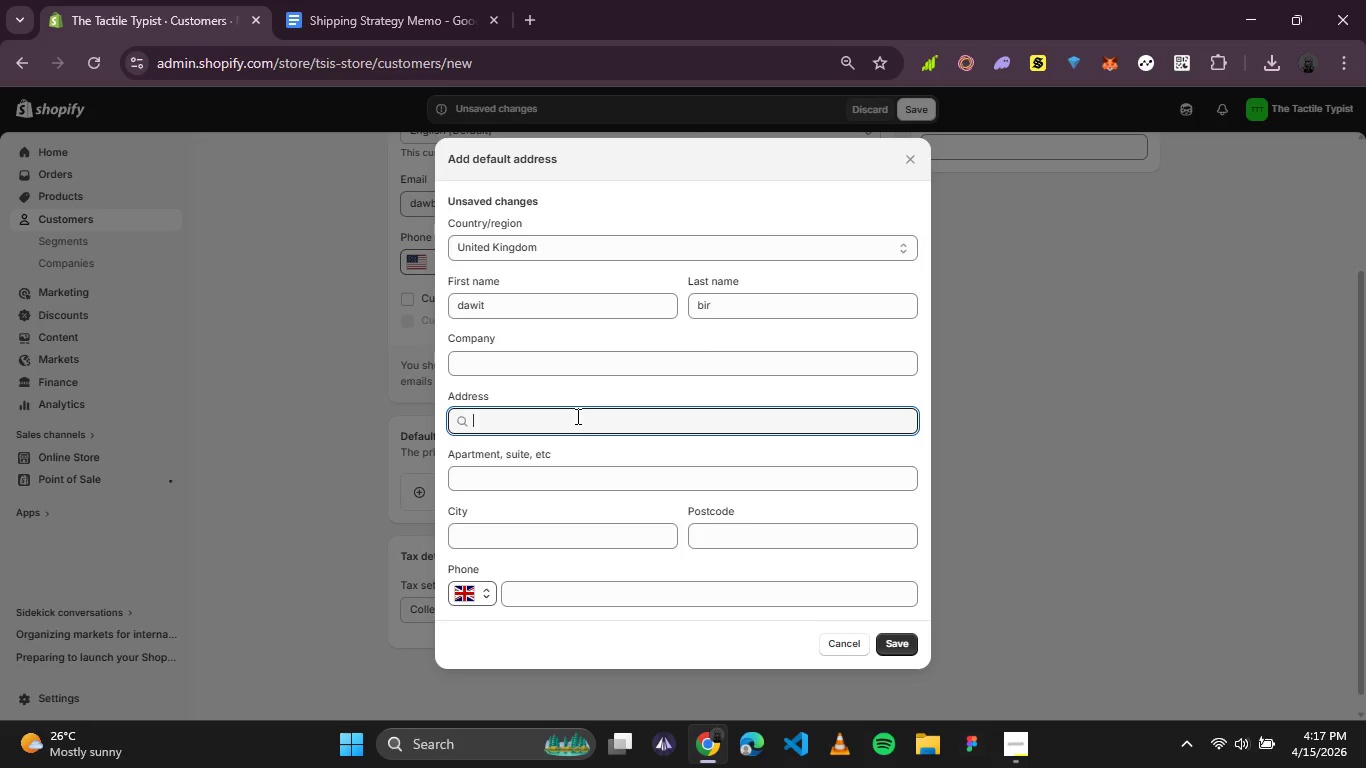 
left_click([572, 424])
 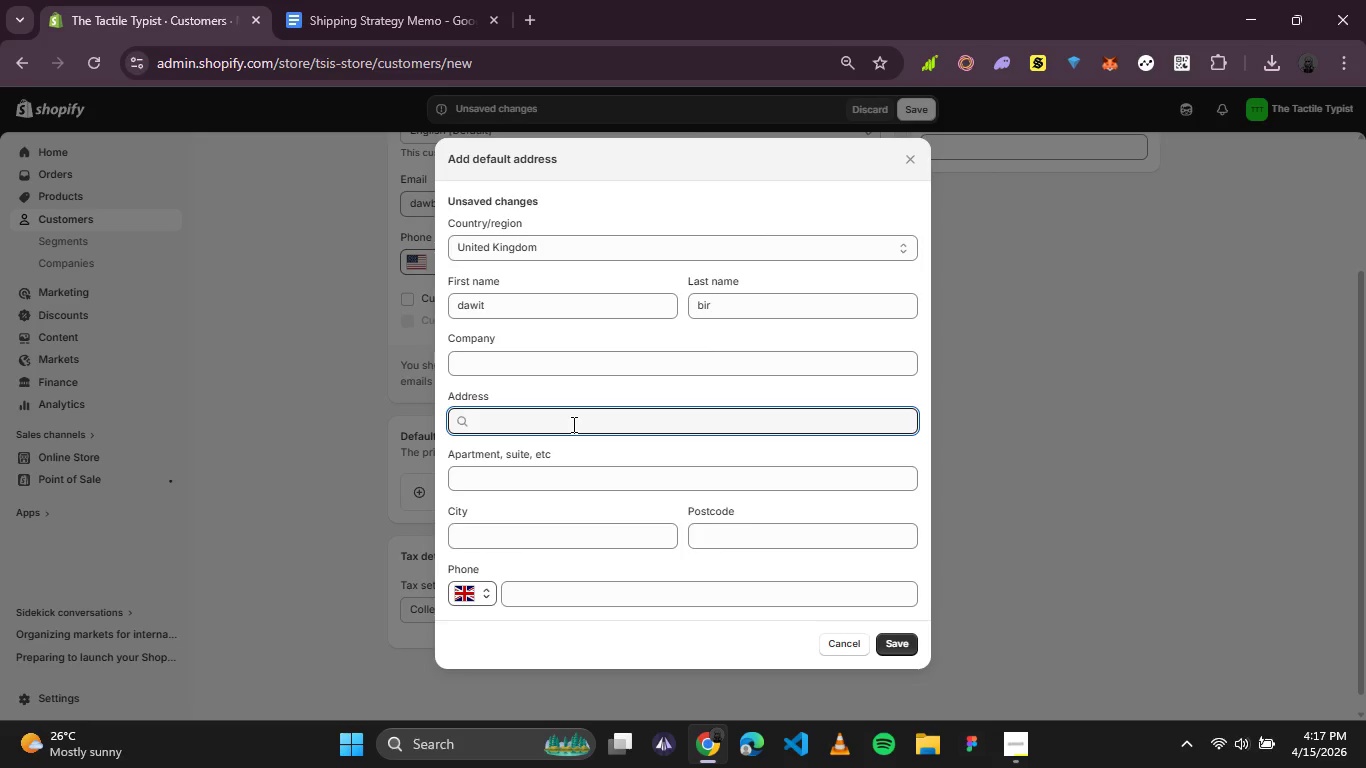 
type(united)
 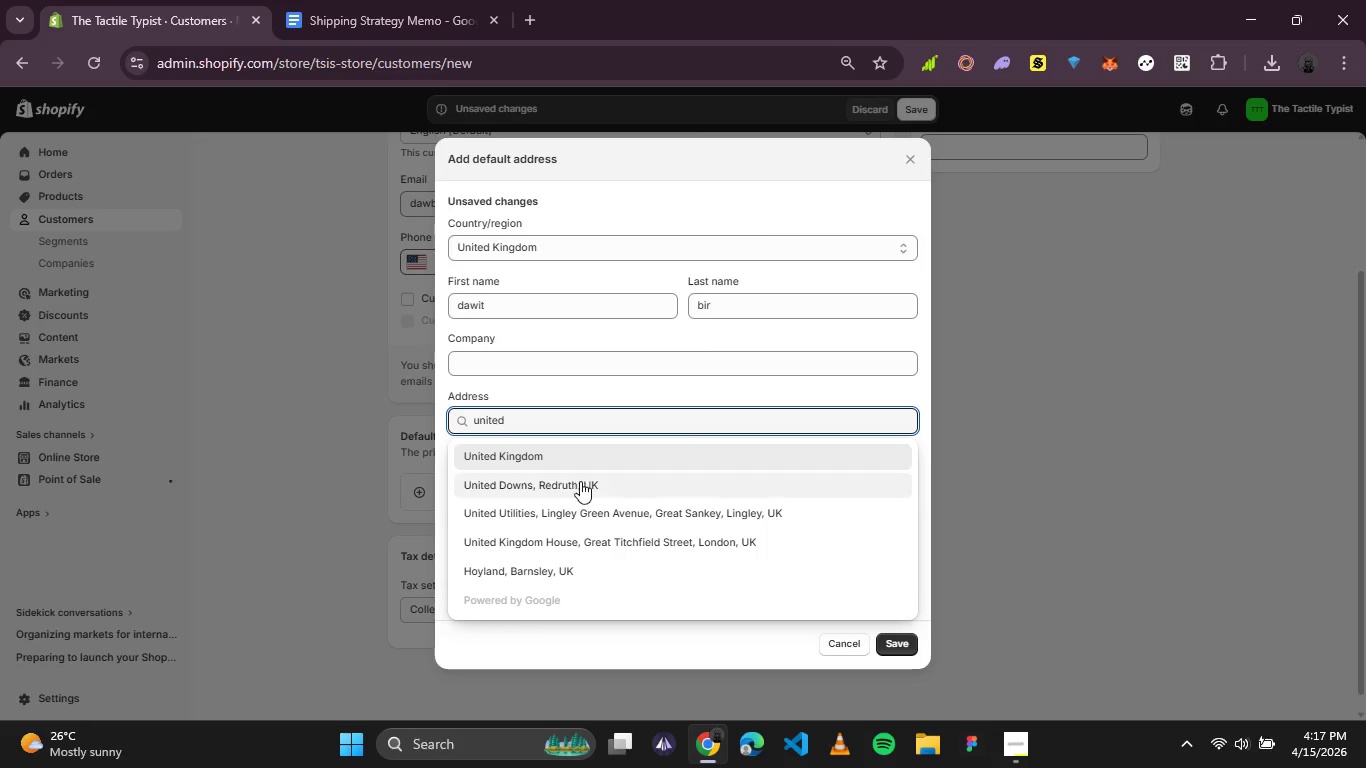 
left_click([576, 492])
 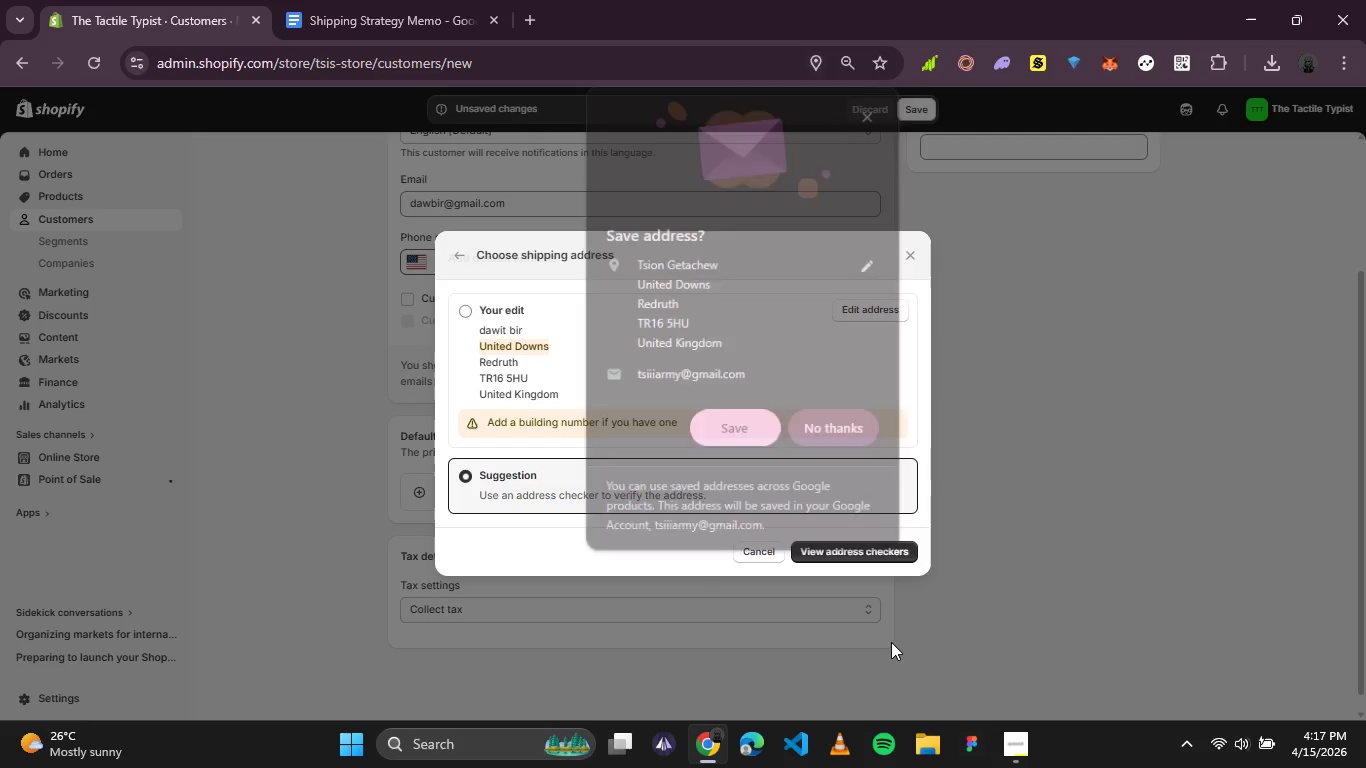 
wait(6.11)
 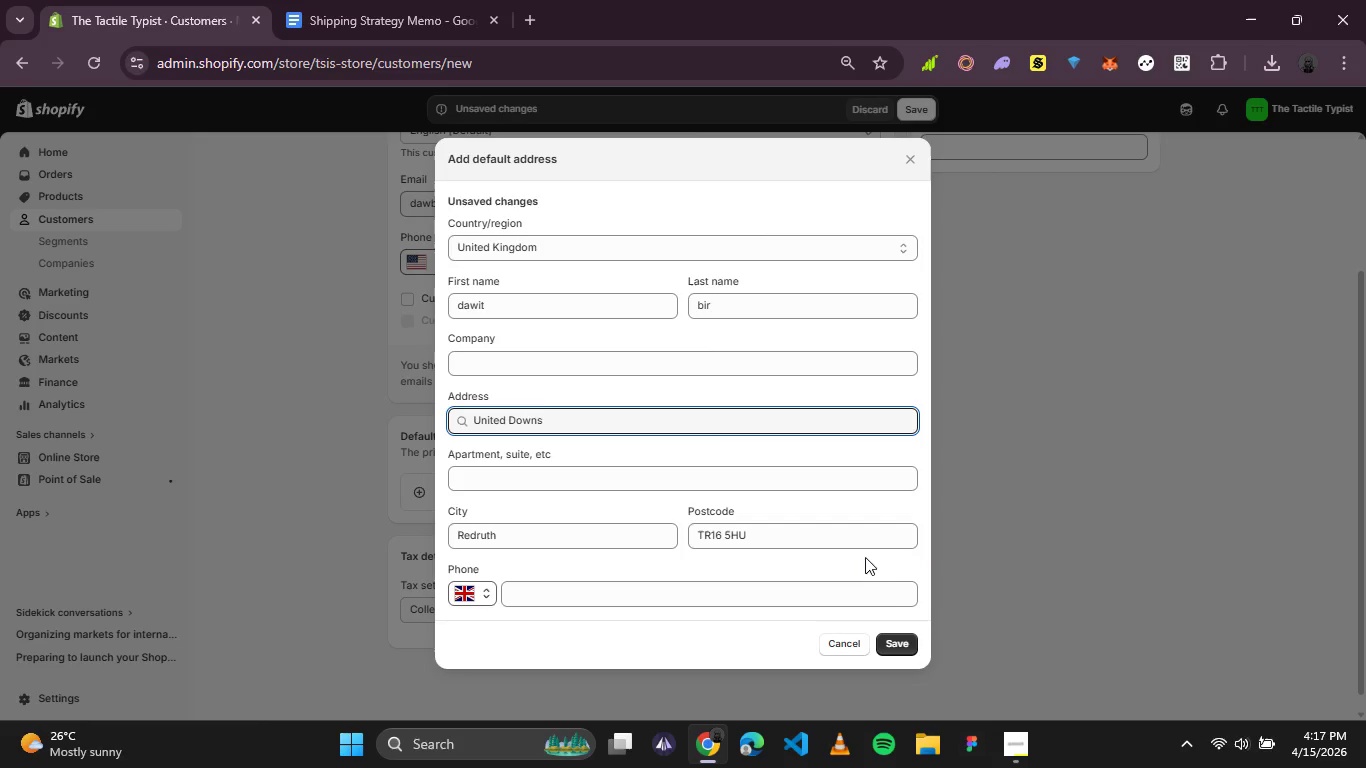 
left_click([802, 423])
 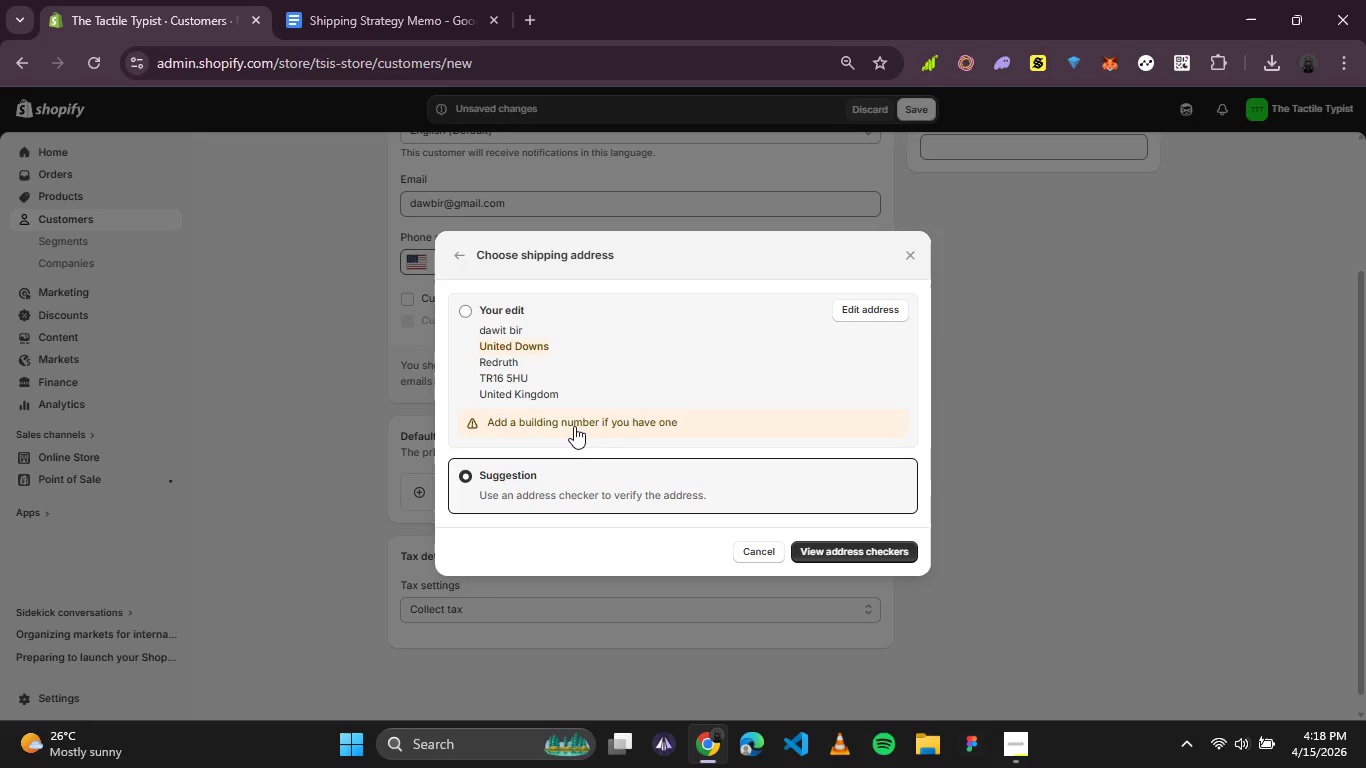 
left_click([575, 426])
 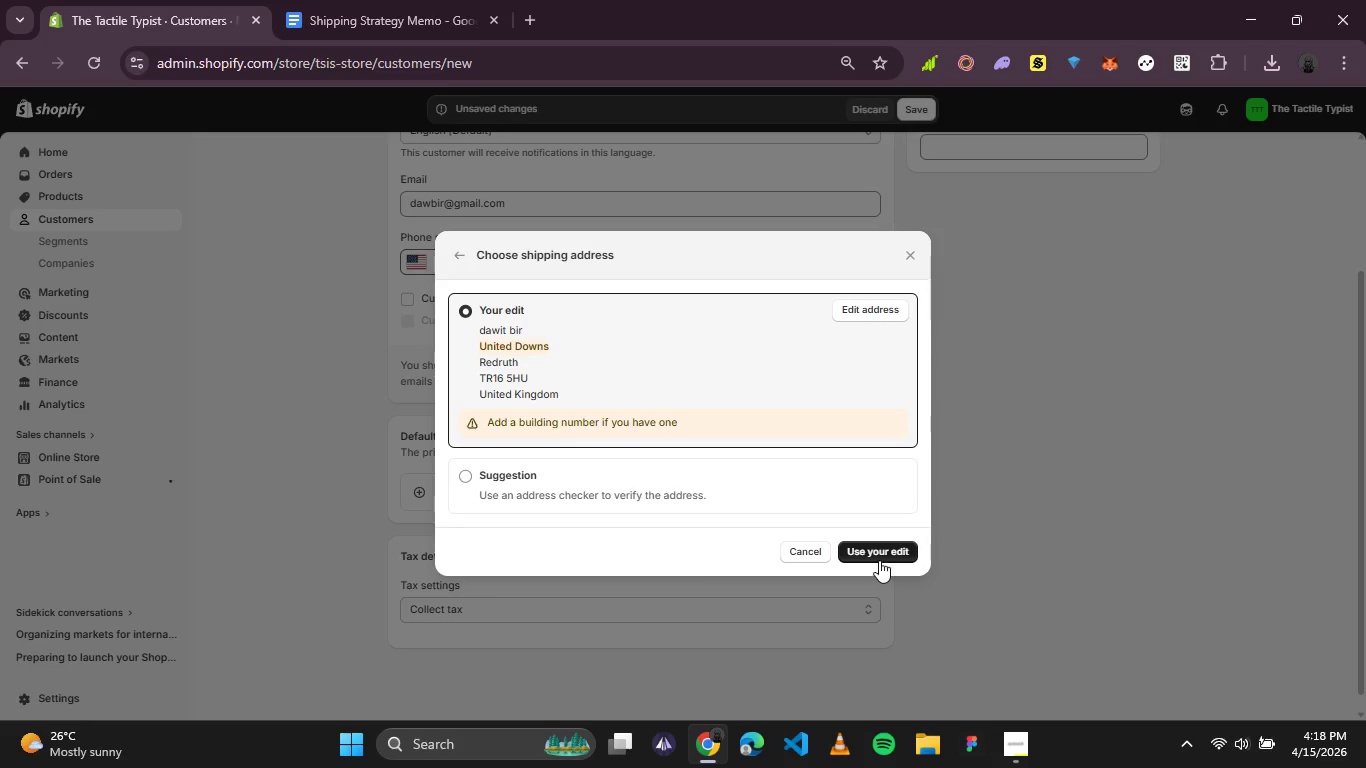 
left_click([877, 549])
 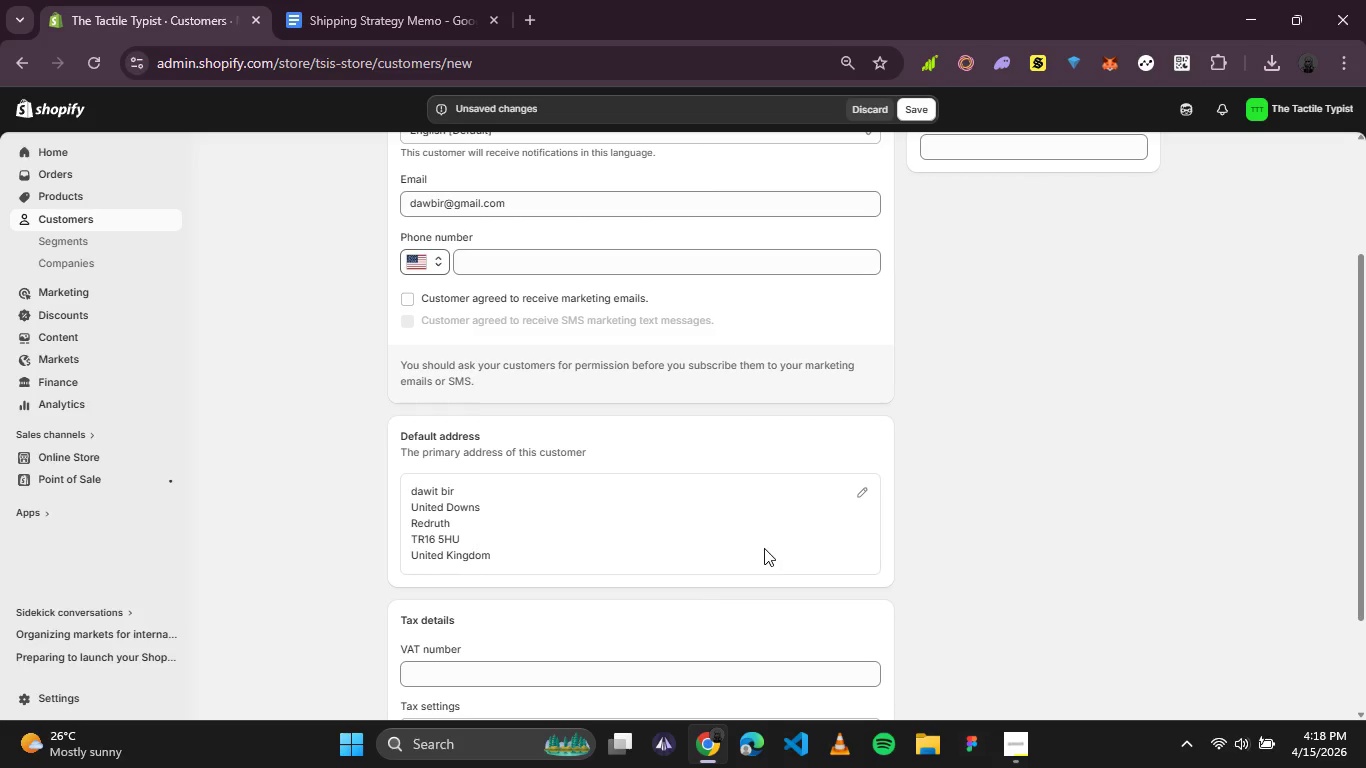 
scroll: coordinate [762, 552], scroll_direction: down, amount: 2.0
 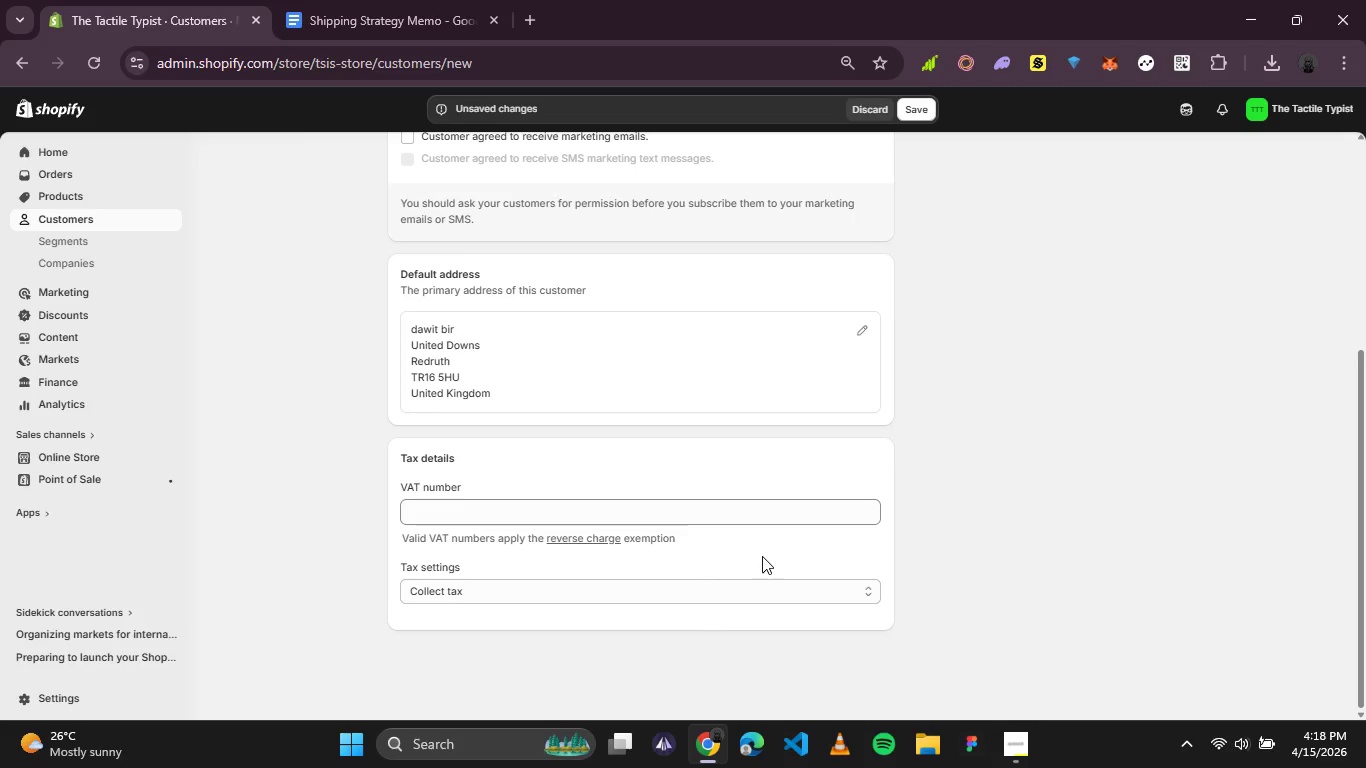 
scroll: coordinate [762, 556], scroll_direction: up, amount: 4.0
 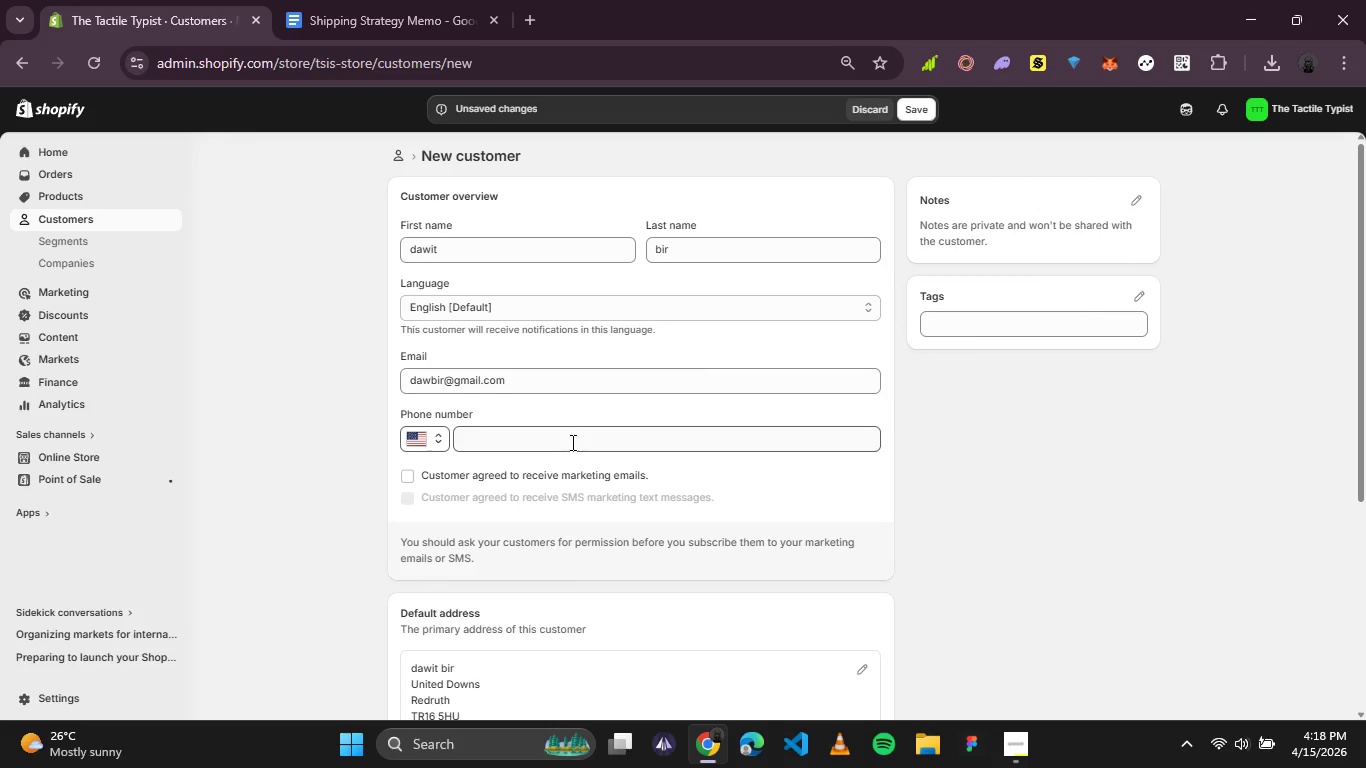 
left_click([550, 471])
 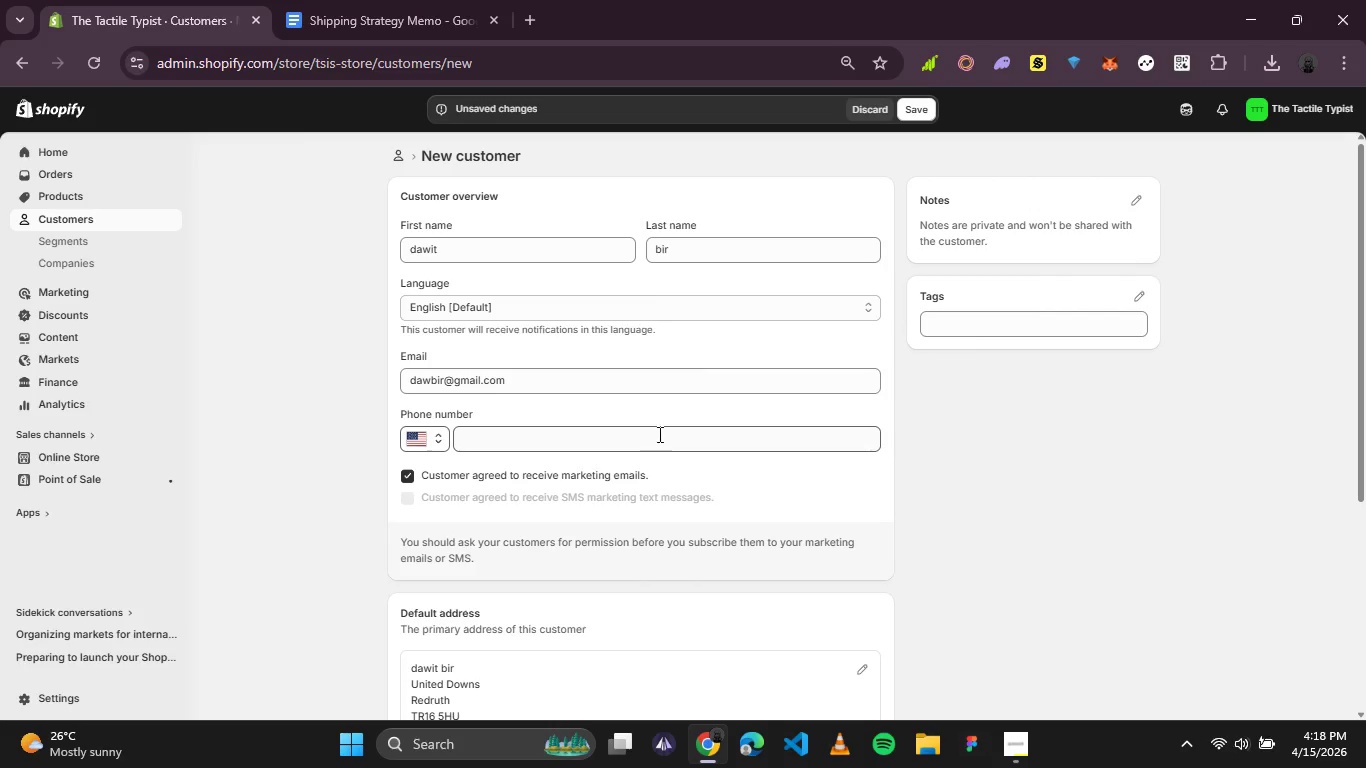 
scroll: coordinate [696, 401], scroll_direction: down, amount: 3.0
 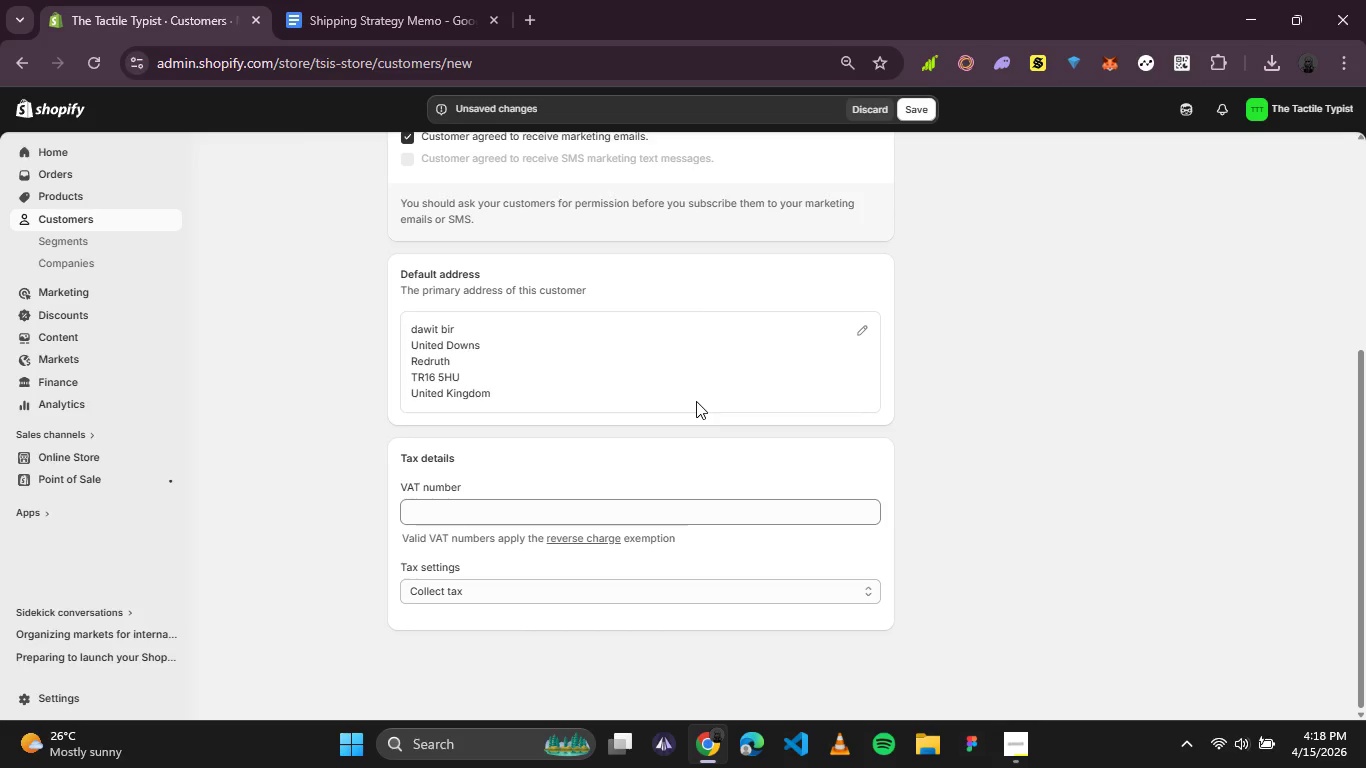 
scroll: coordinate [696, 401], scroll_direction: up, amount: 5.0
 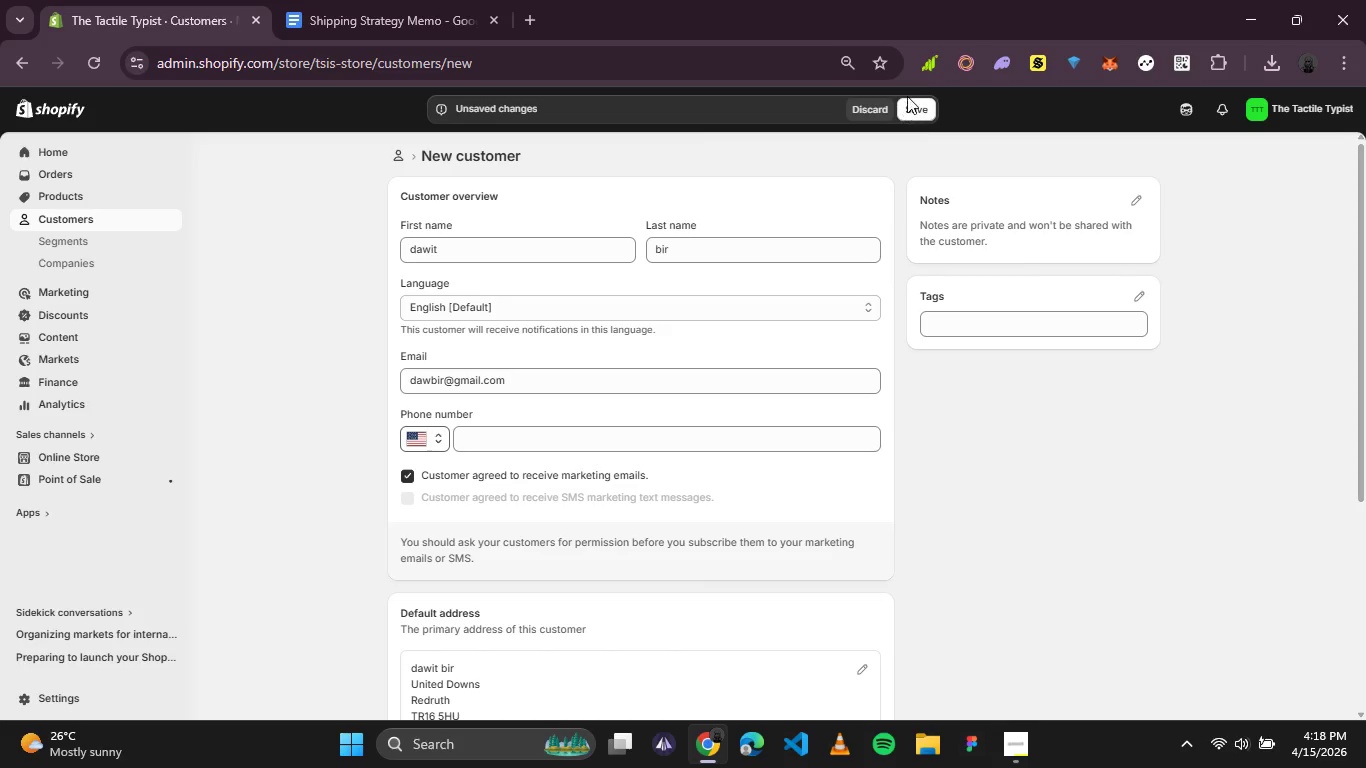 
left_click([907, 107])
 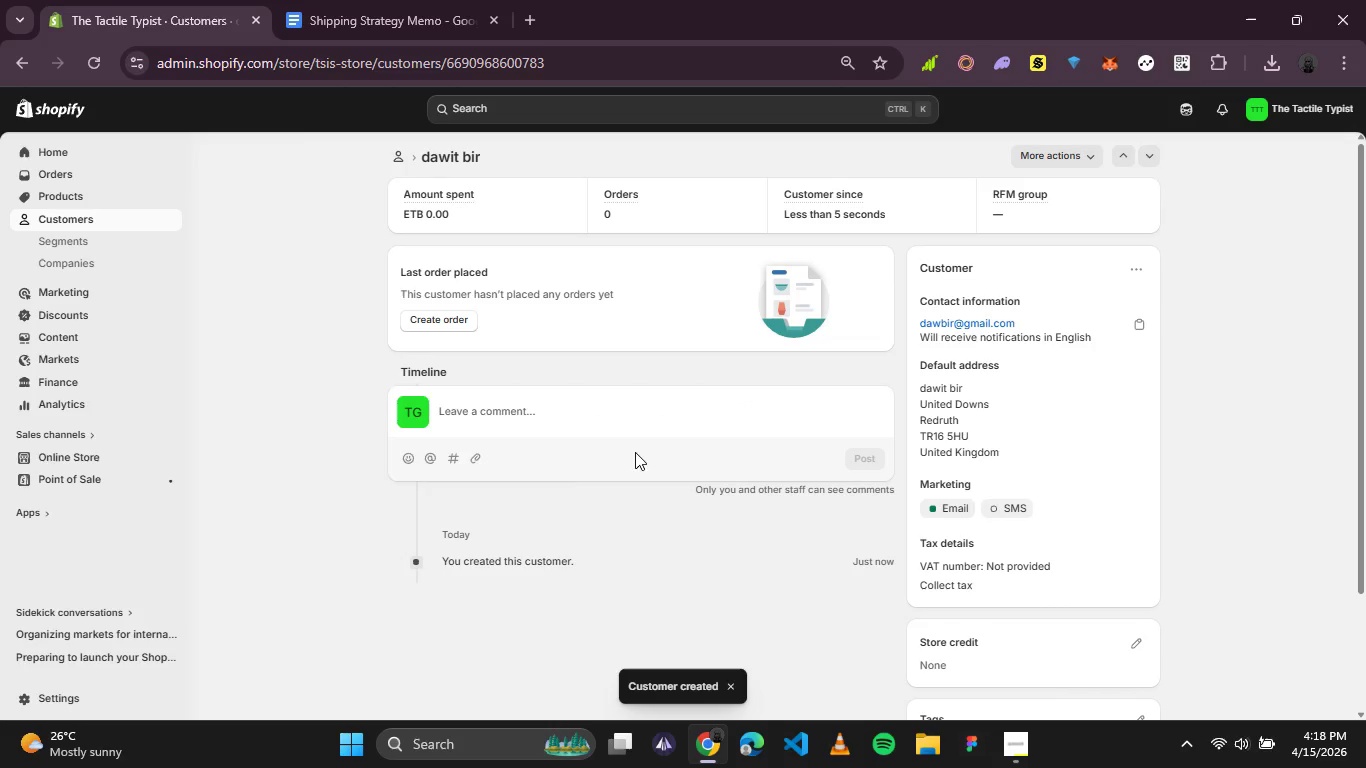 
wait(7.53)
 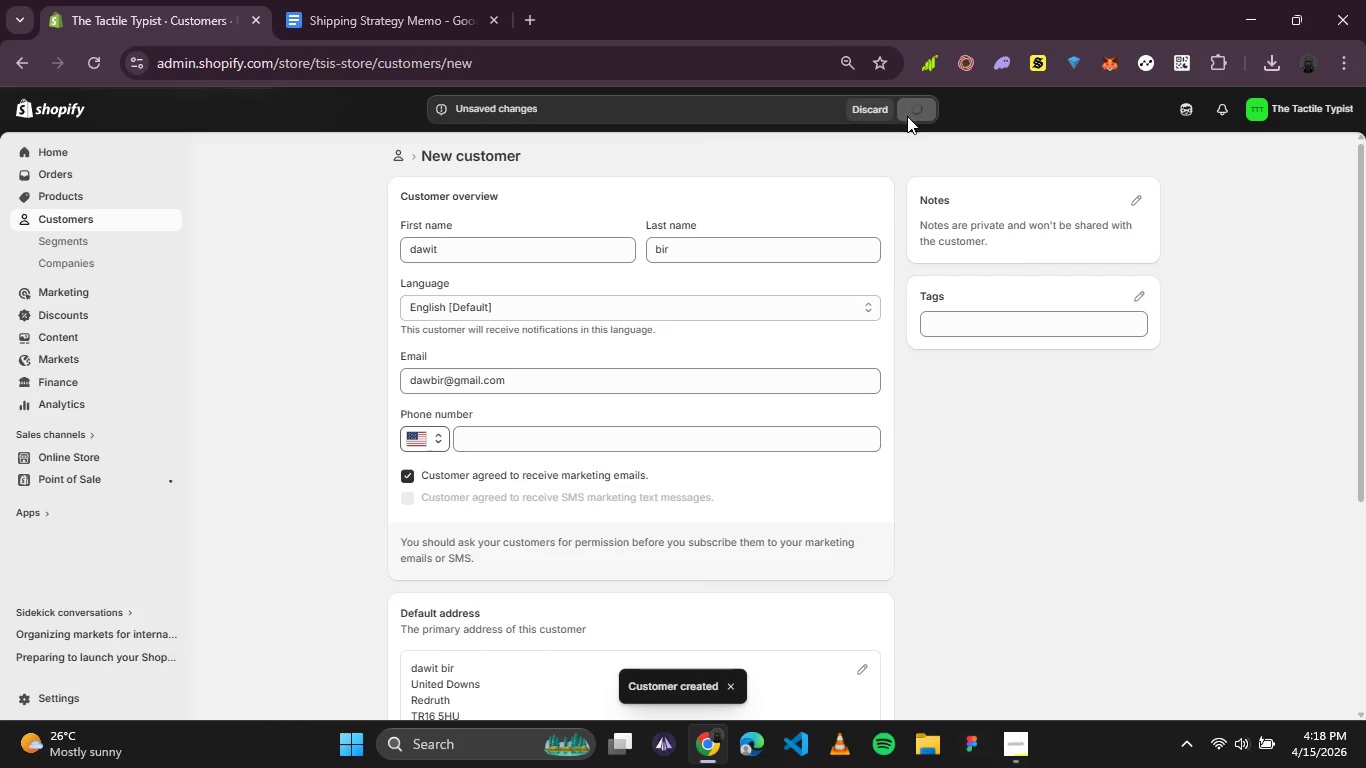 
left_click([63, 177])
 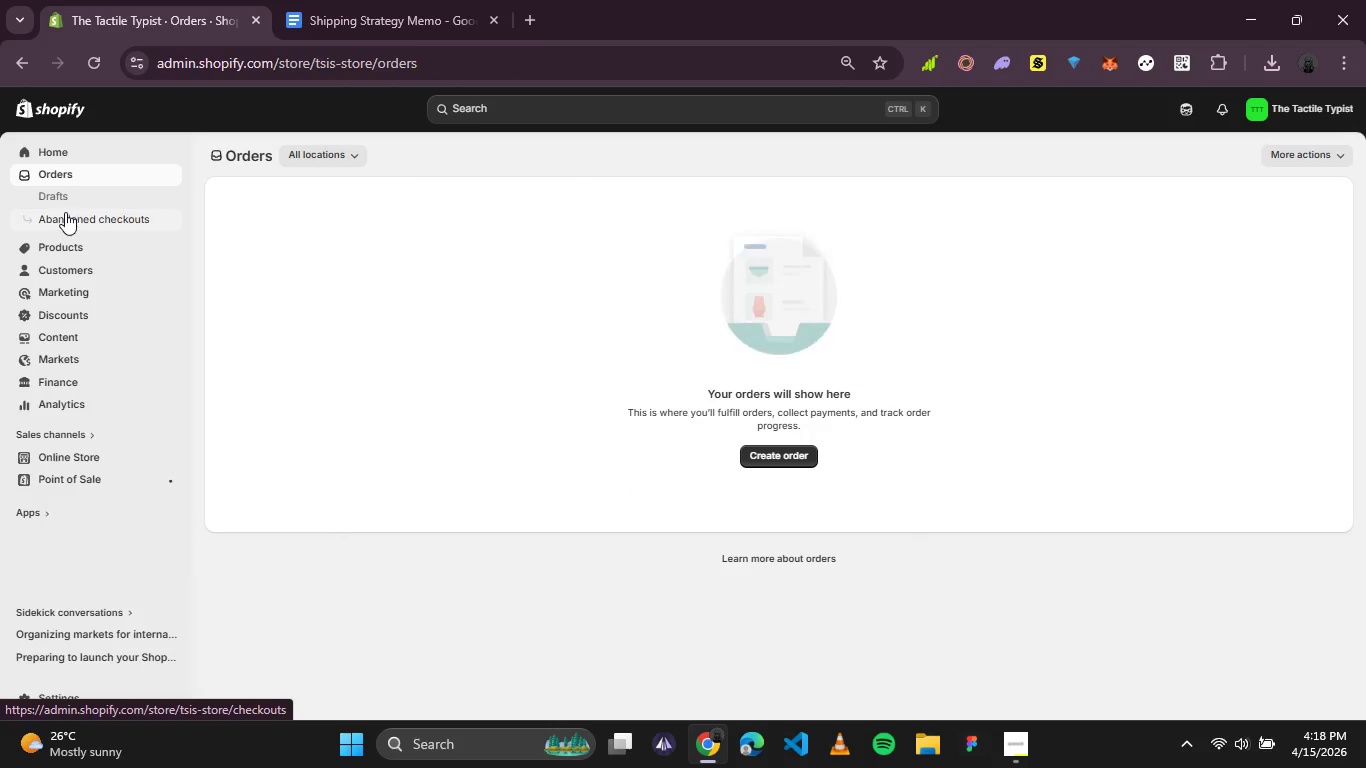 
left_click([65, 201])
 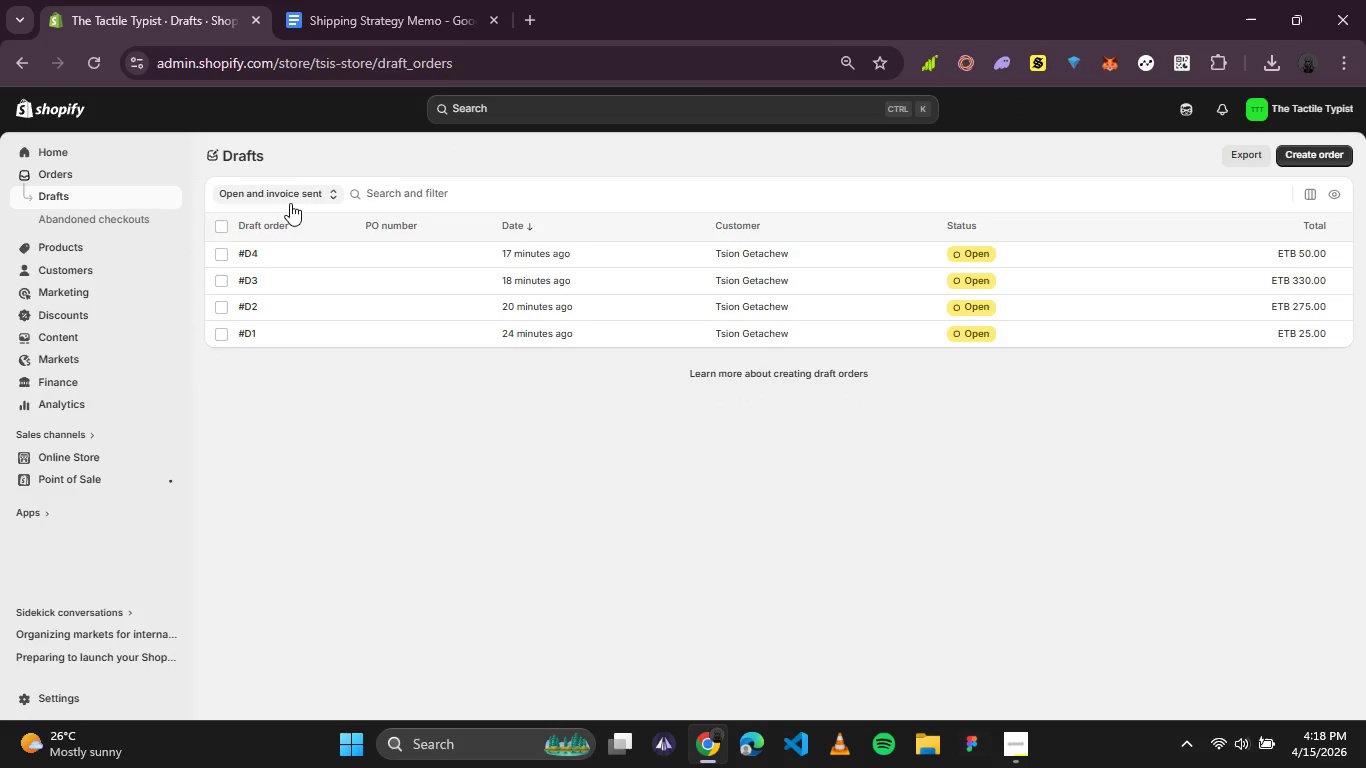 
wait(5.16)
 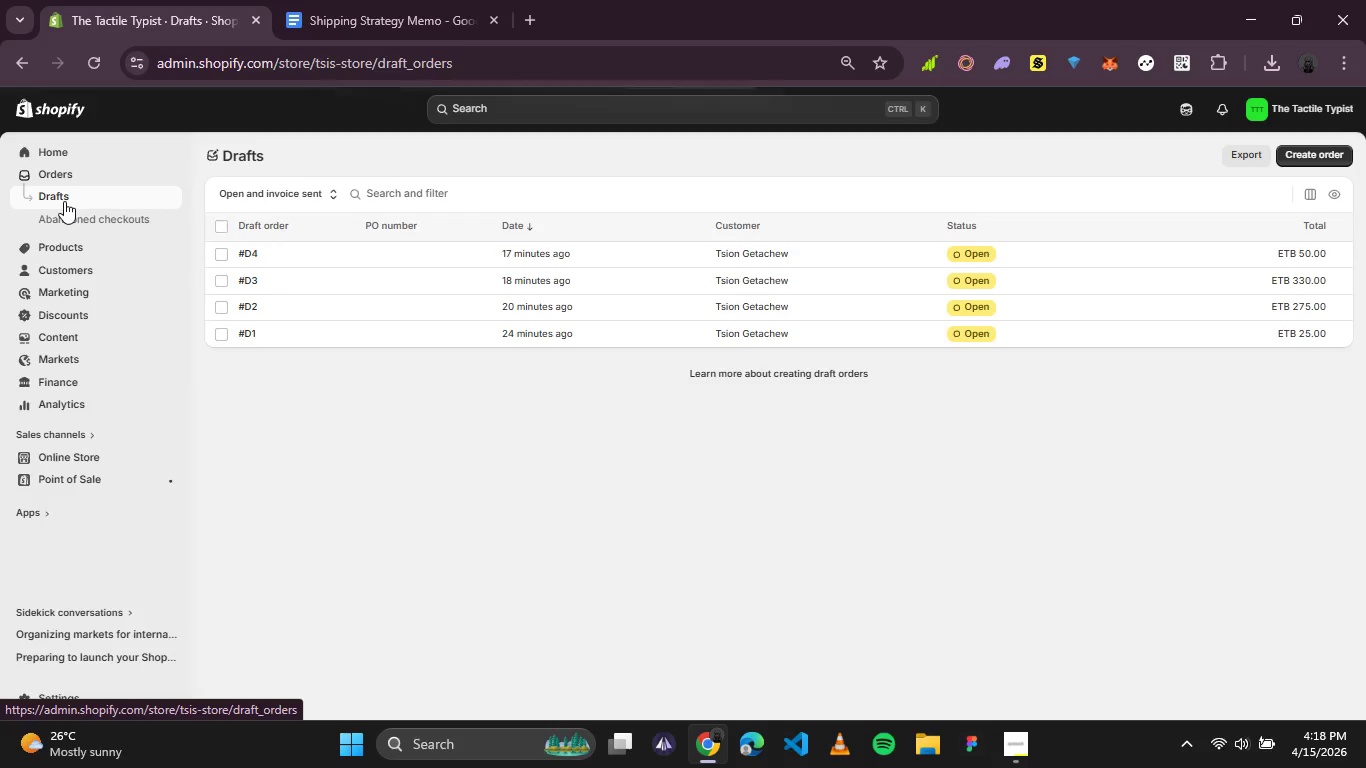 
left_click([96, 62])
 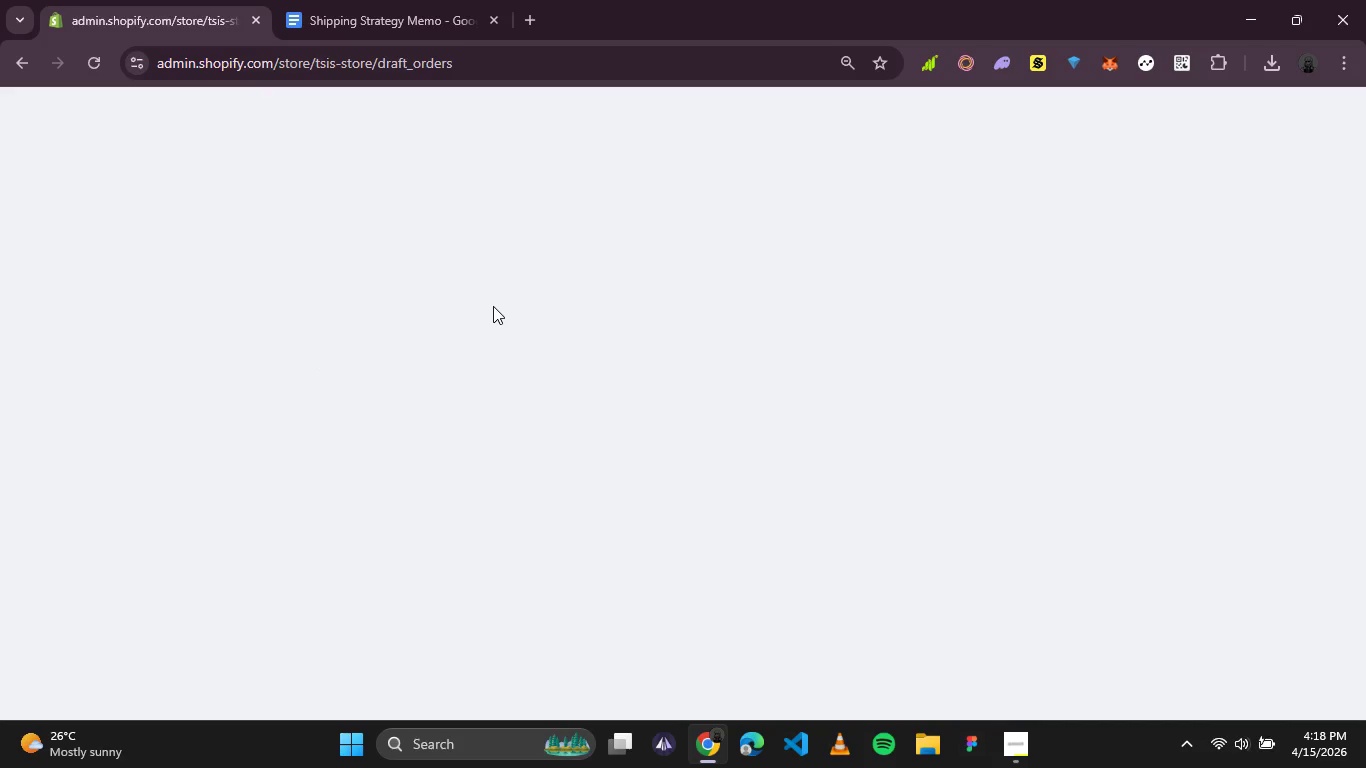 
wait(9.58)
 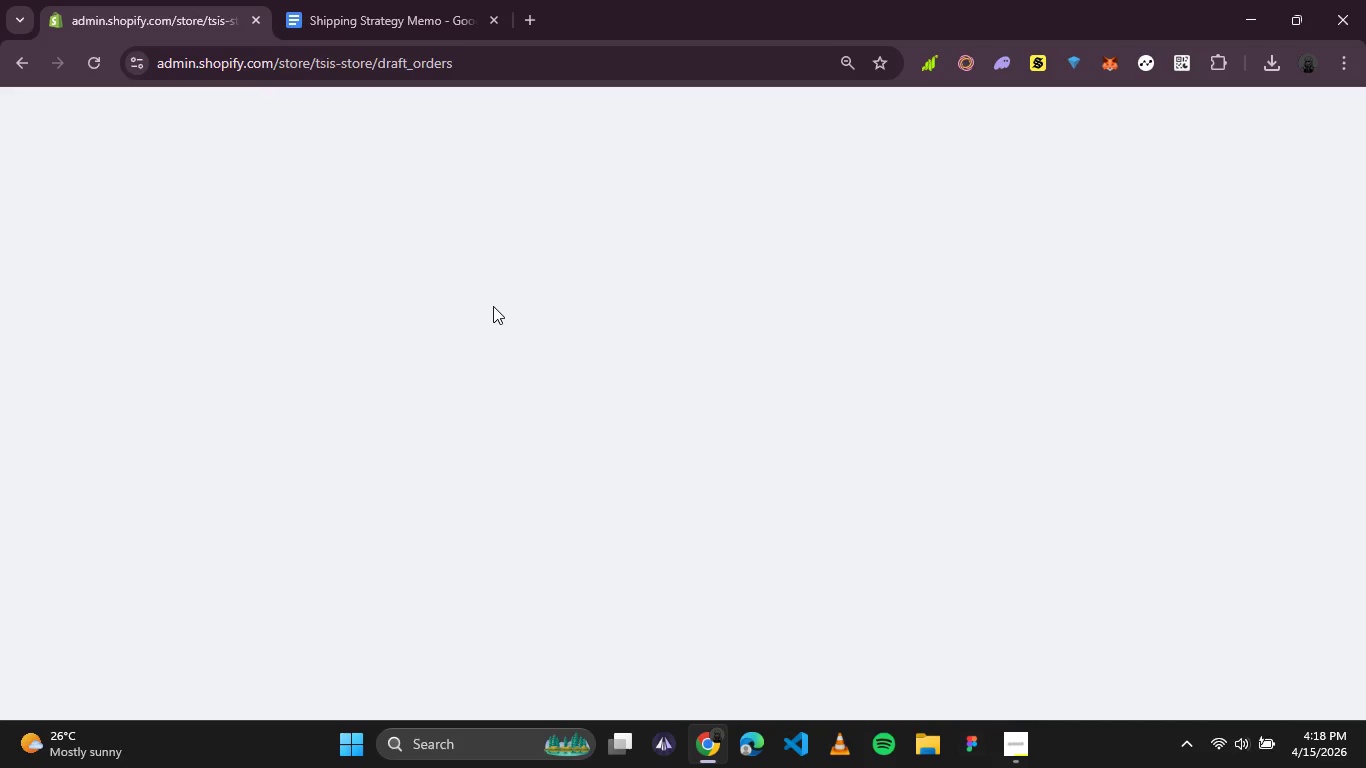 
left_click([256, 255])
 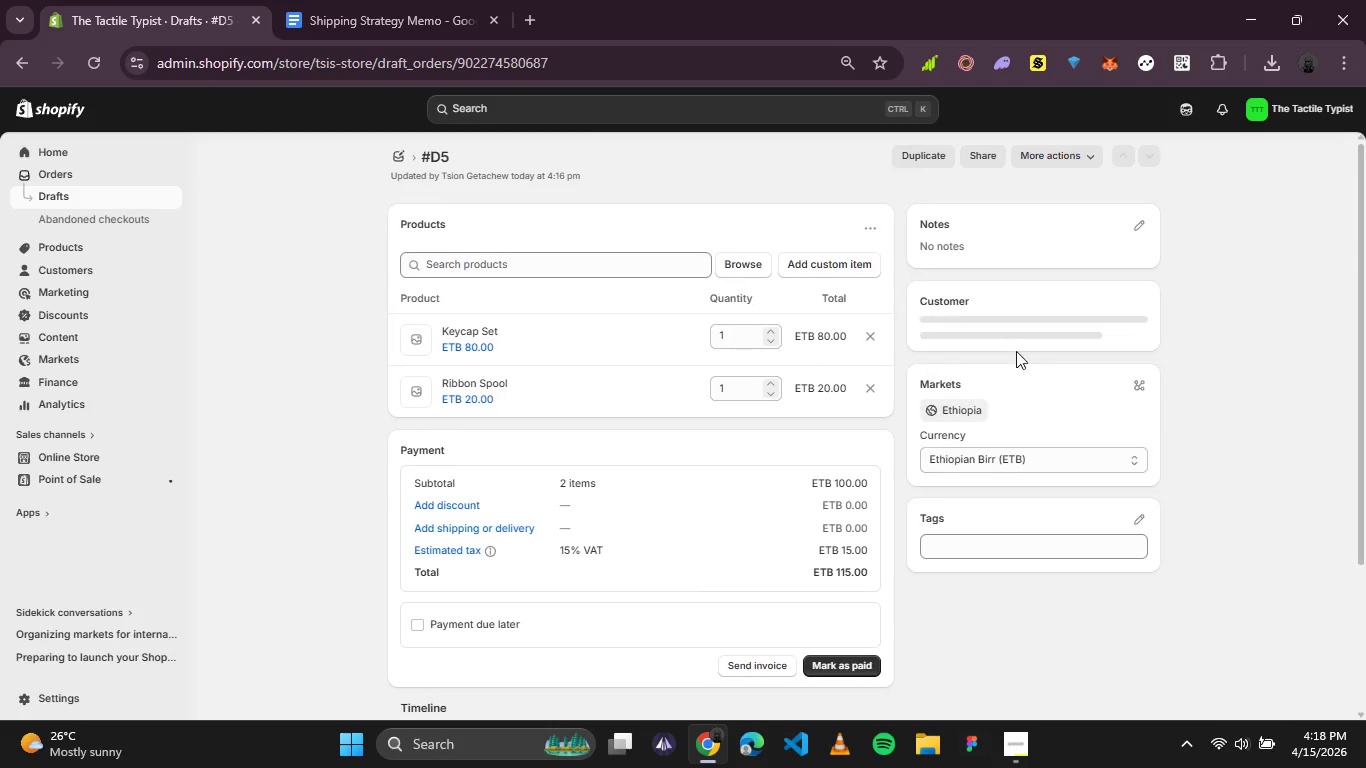 
left_click([991, 327])
 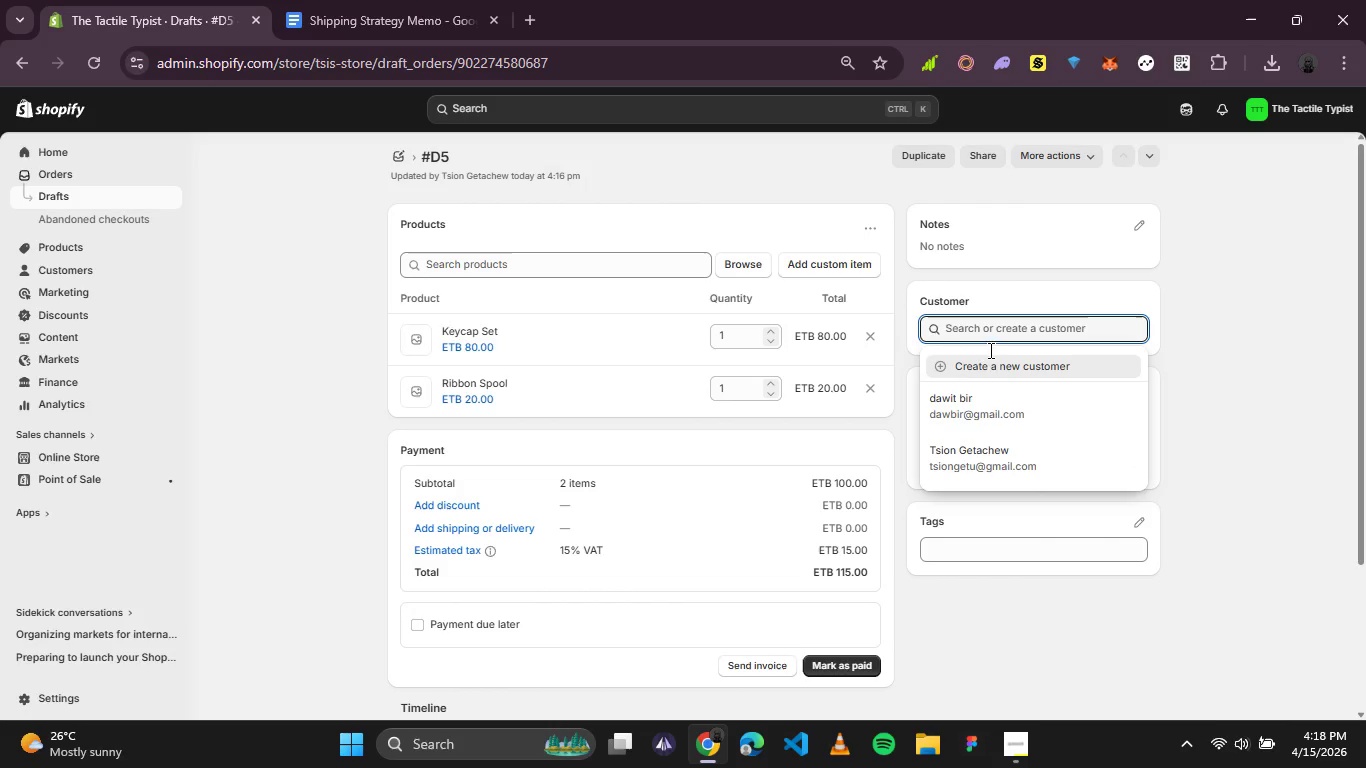 
left_click([986, 402])
 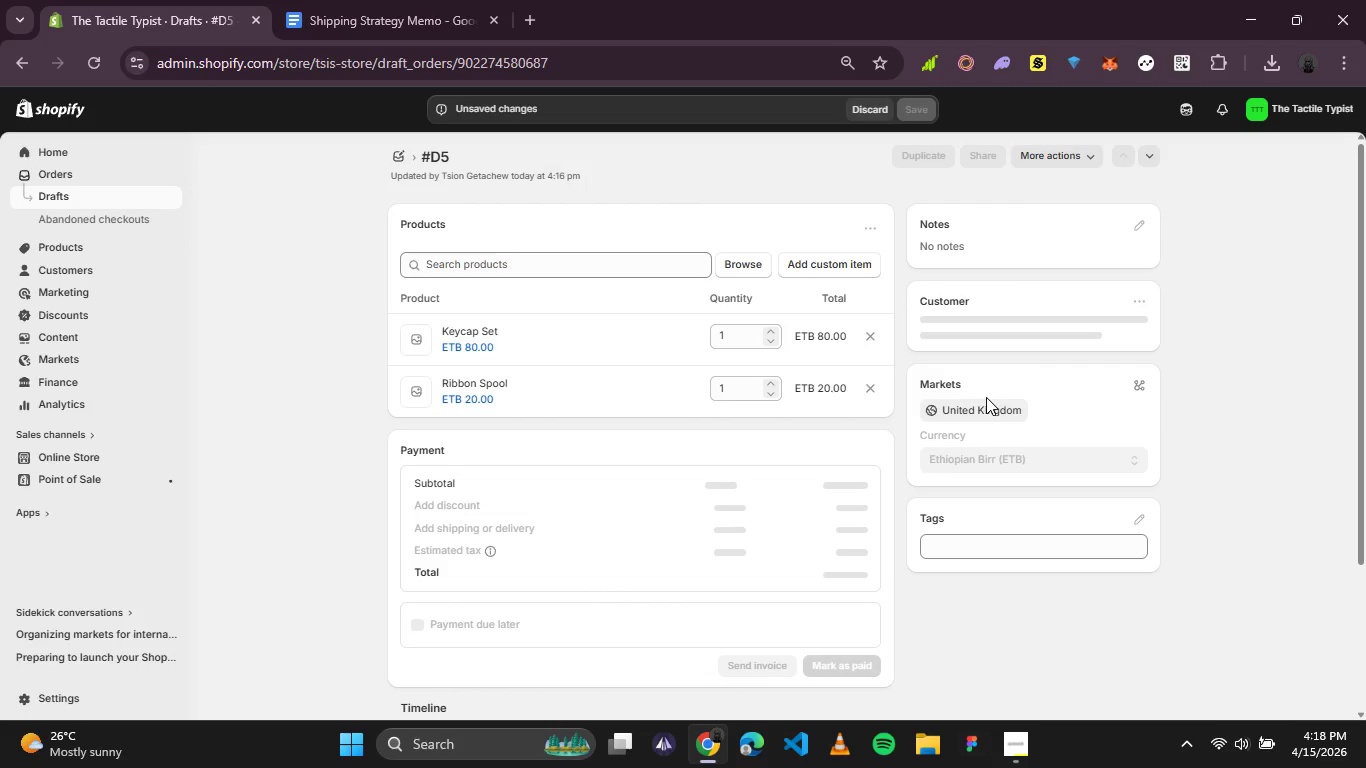 
mouse_move([1174, 340])
 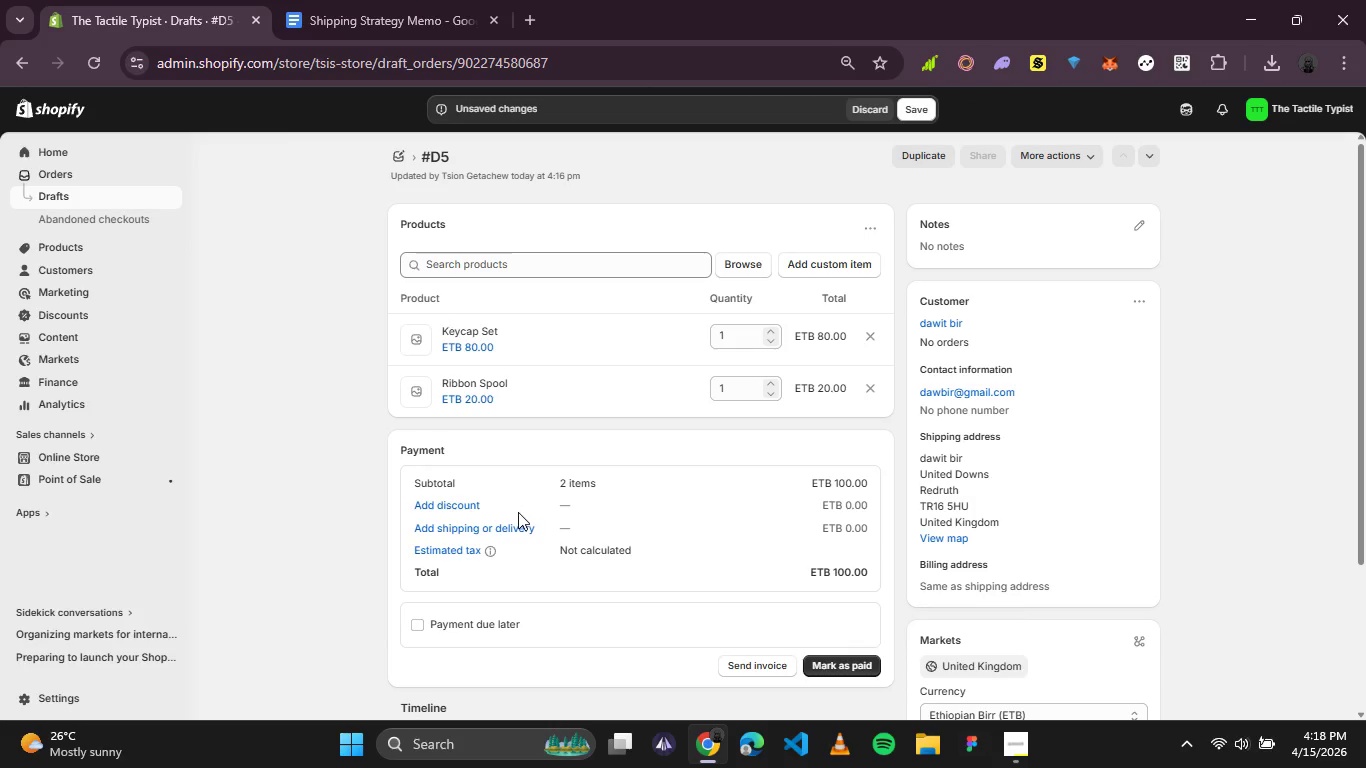 
left_click([514, 529])
 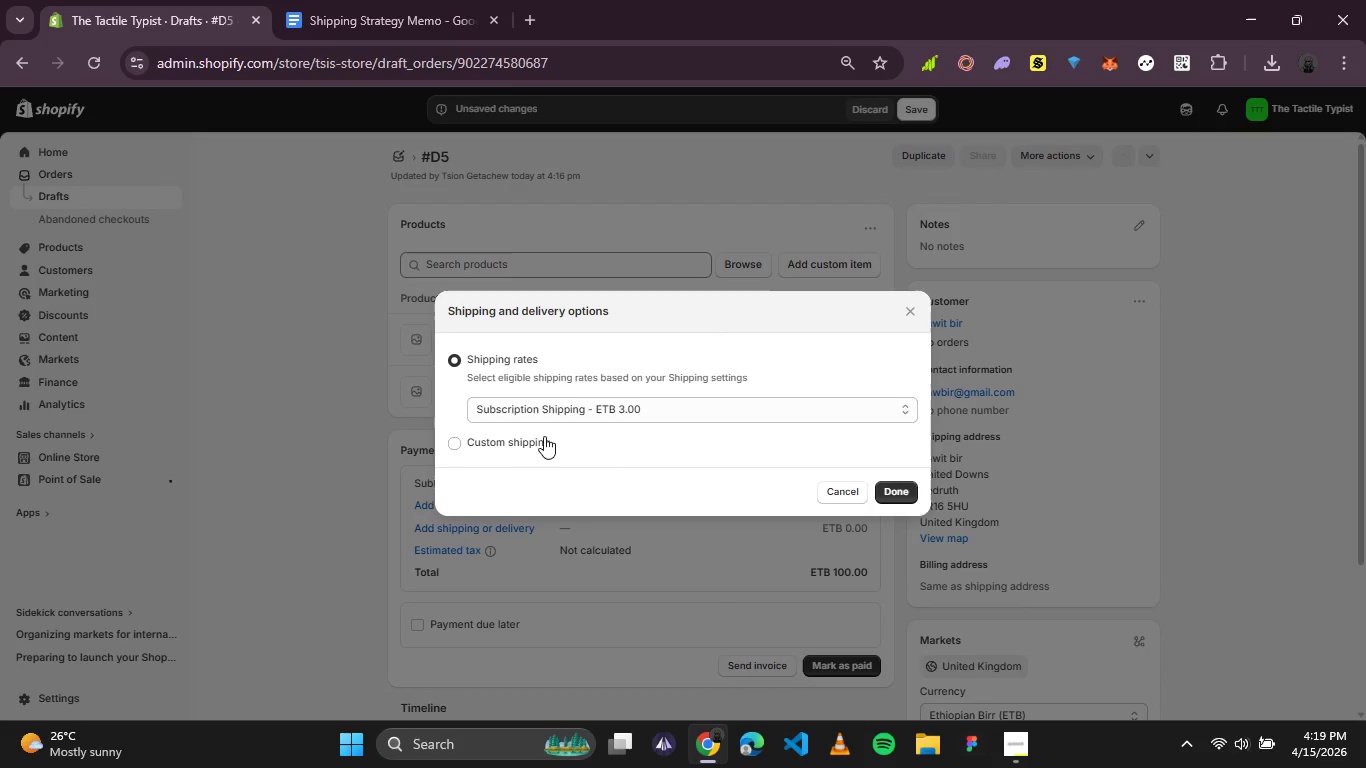 
left_click([681, 402])
 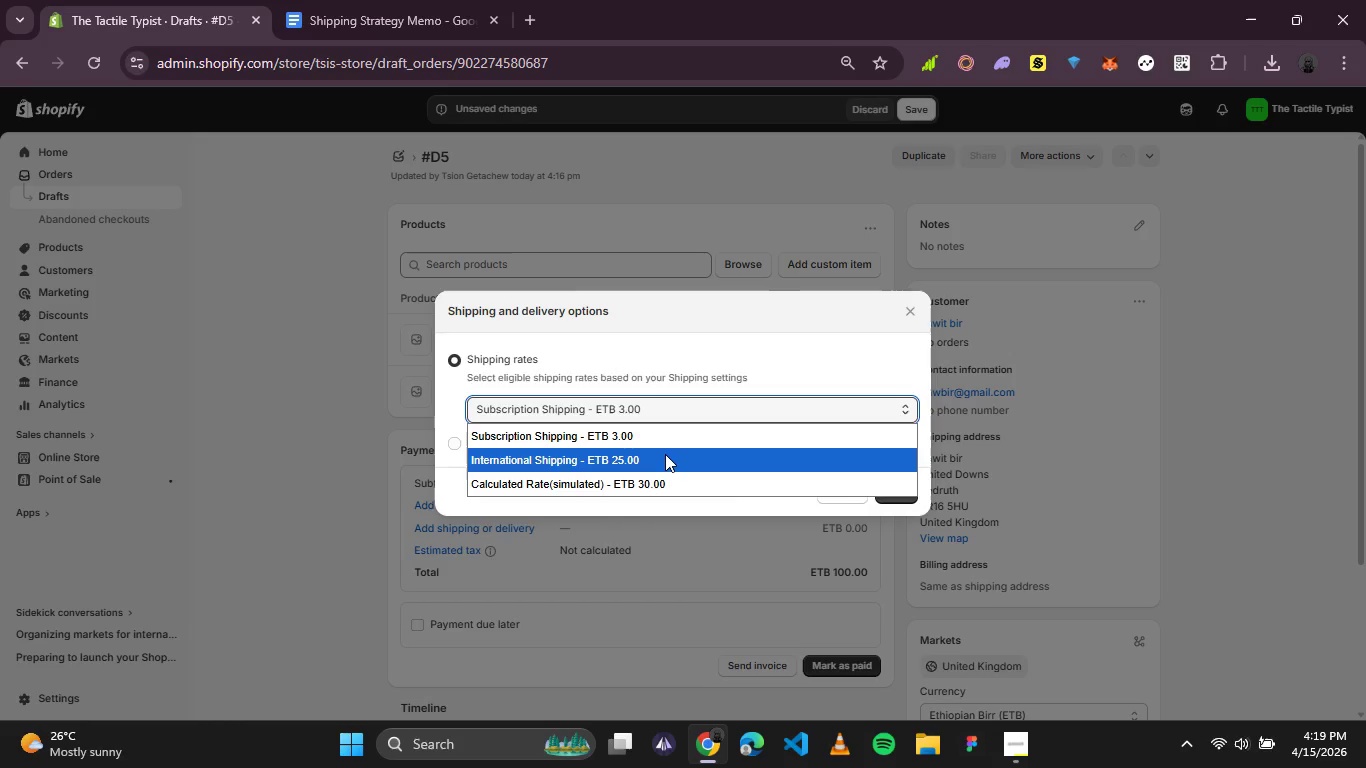 
wait(7.89)
 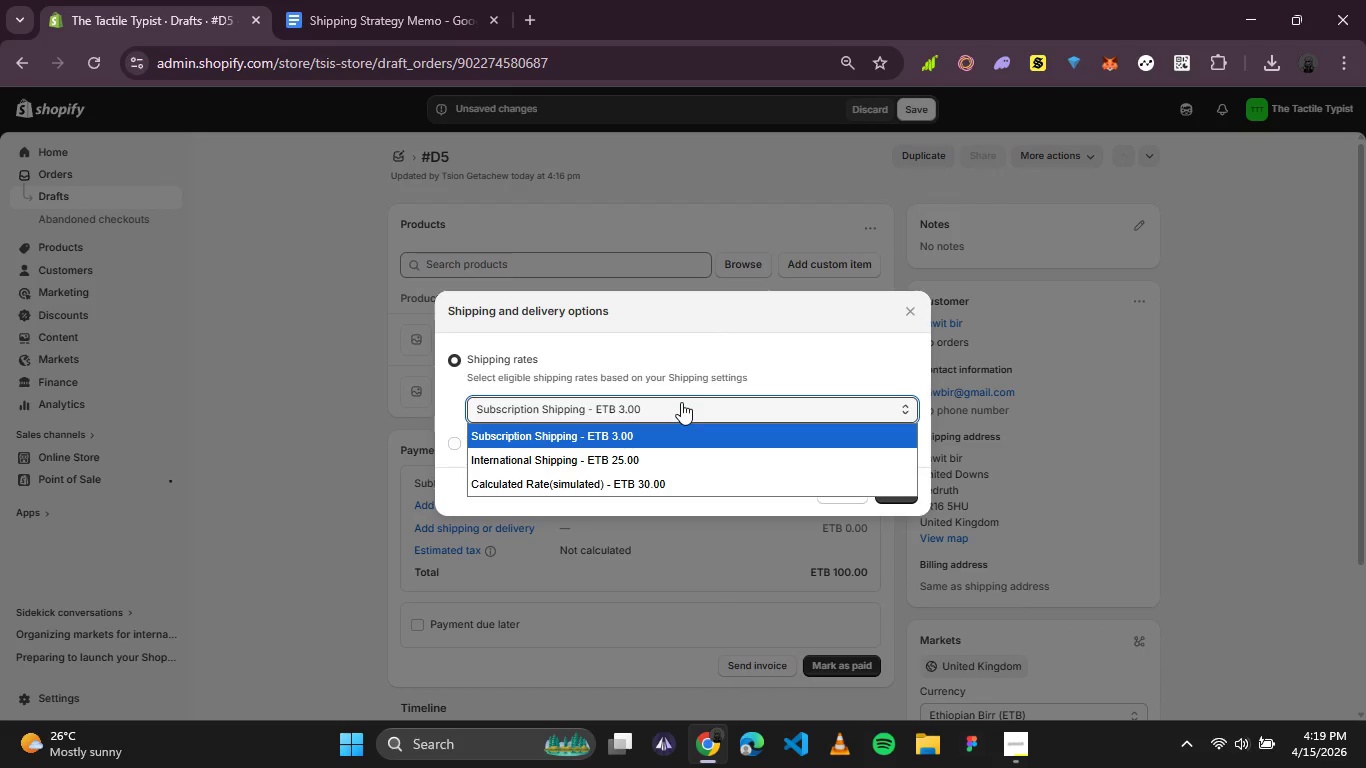 
left_click([665, 454])
 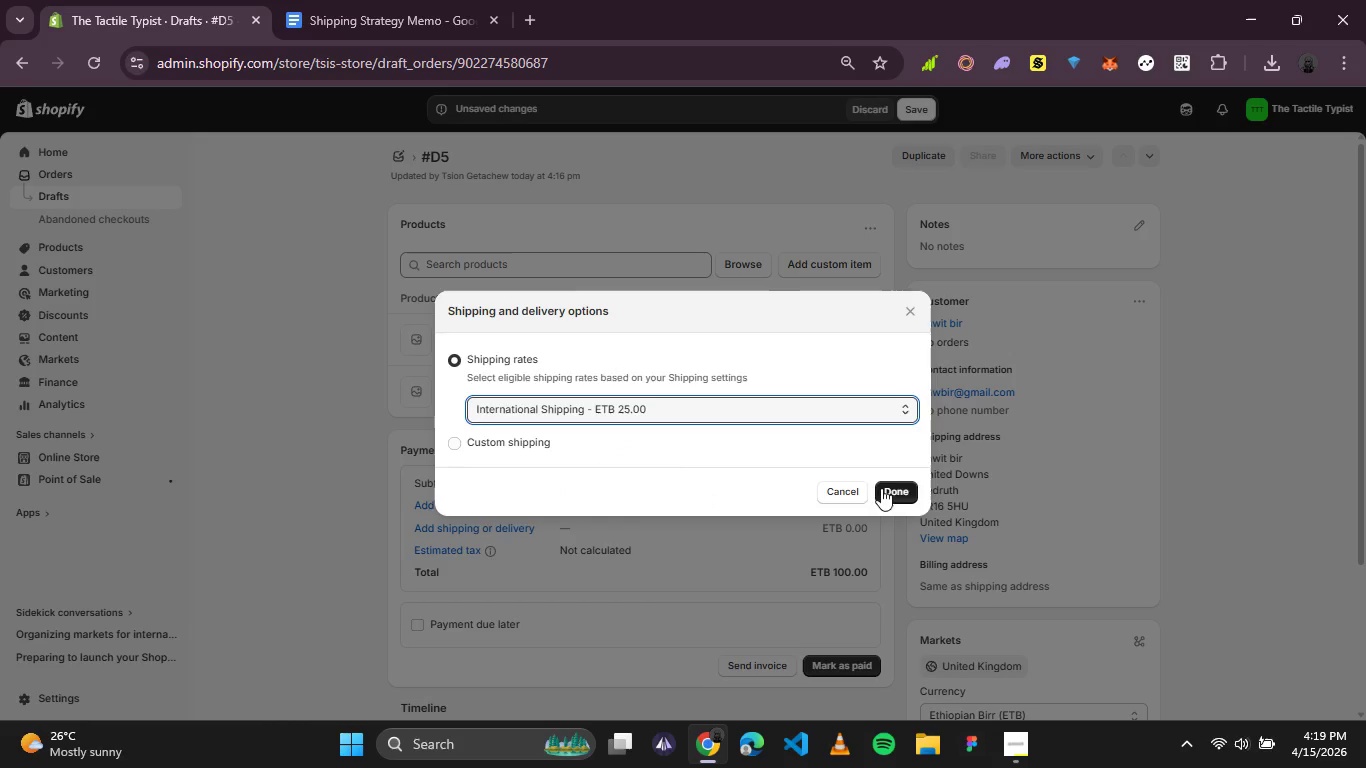 
left_click([898, 483])
 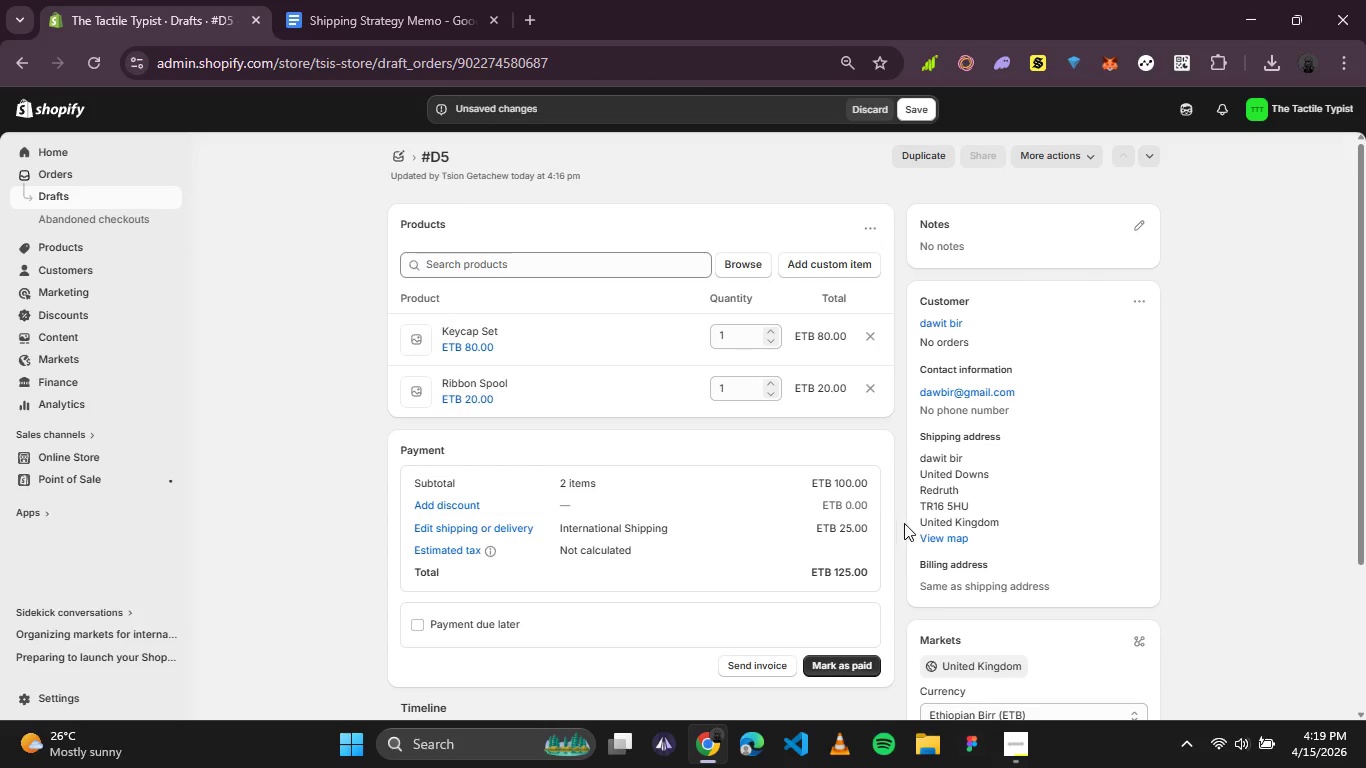 
wait(8.95)
 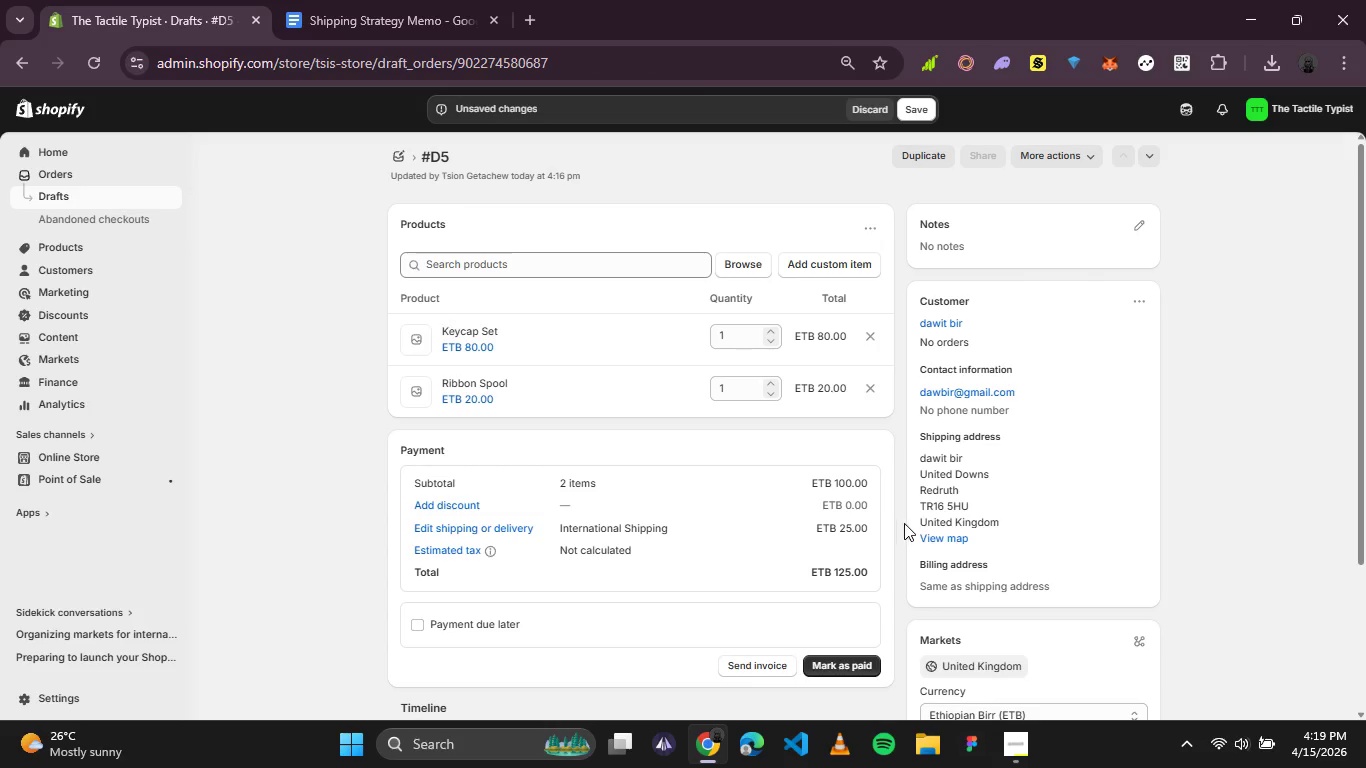 
hold_key(key=PrintScreen, duration=23.05)
 